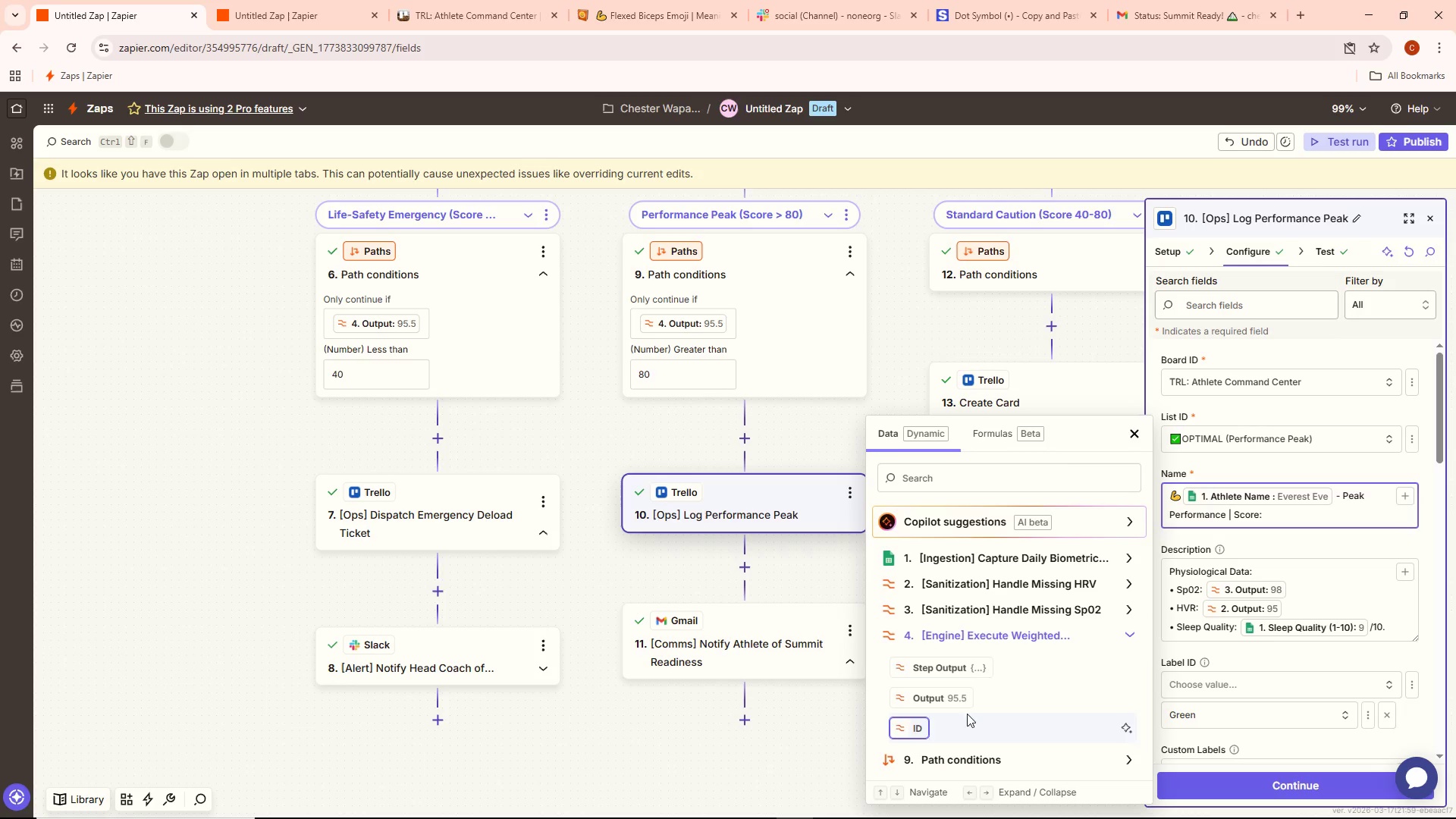 
left_click([960, 706])
 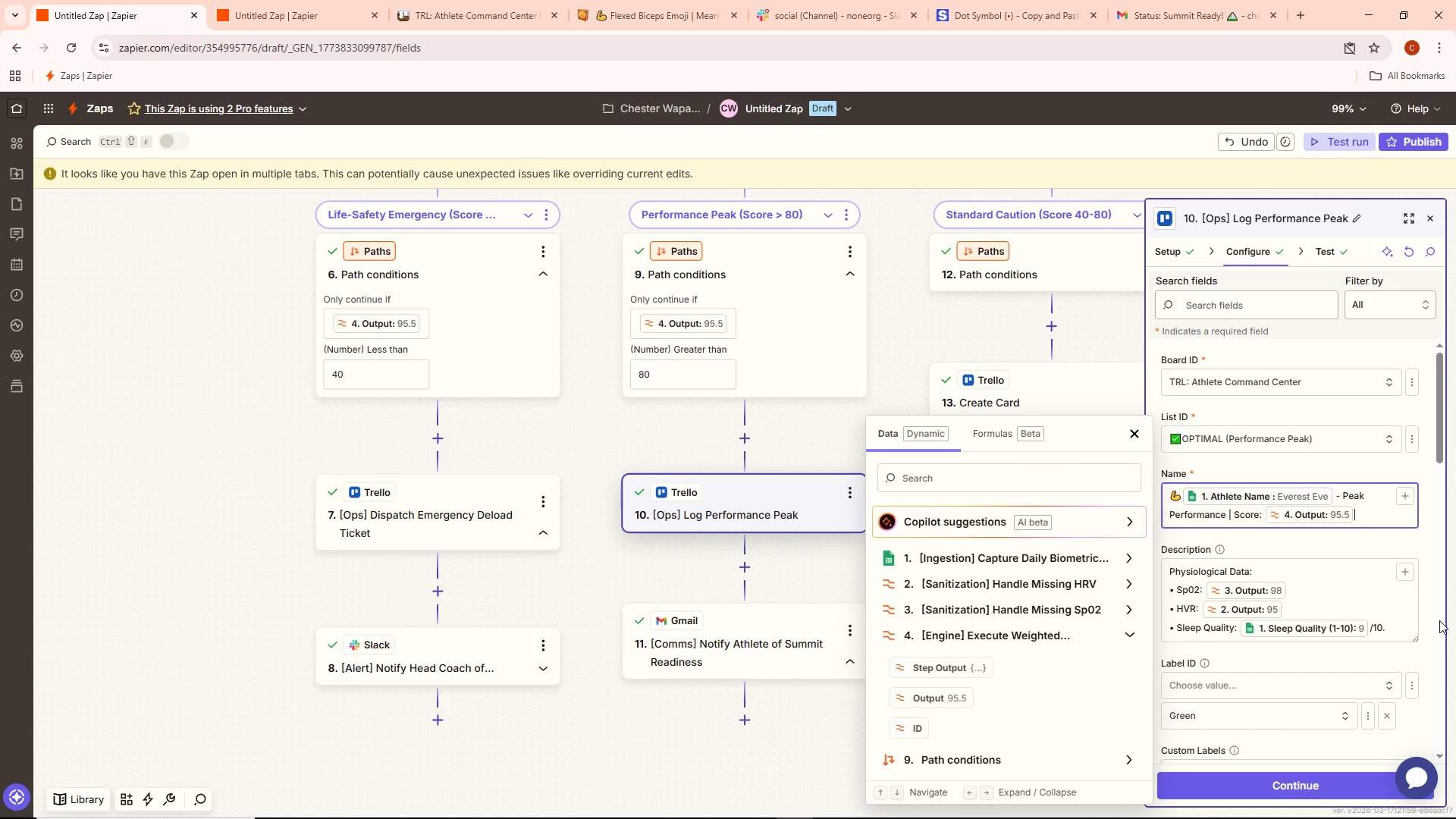 
left_click([1302, 785])
 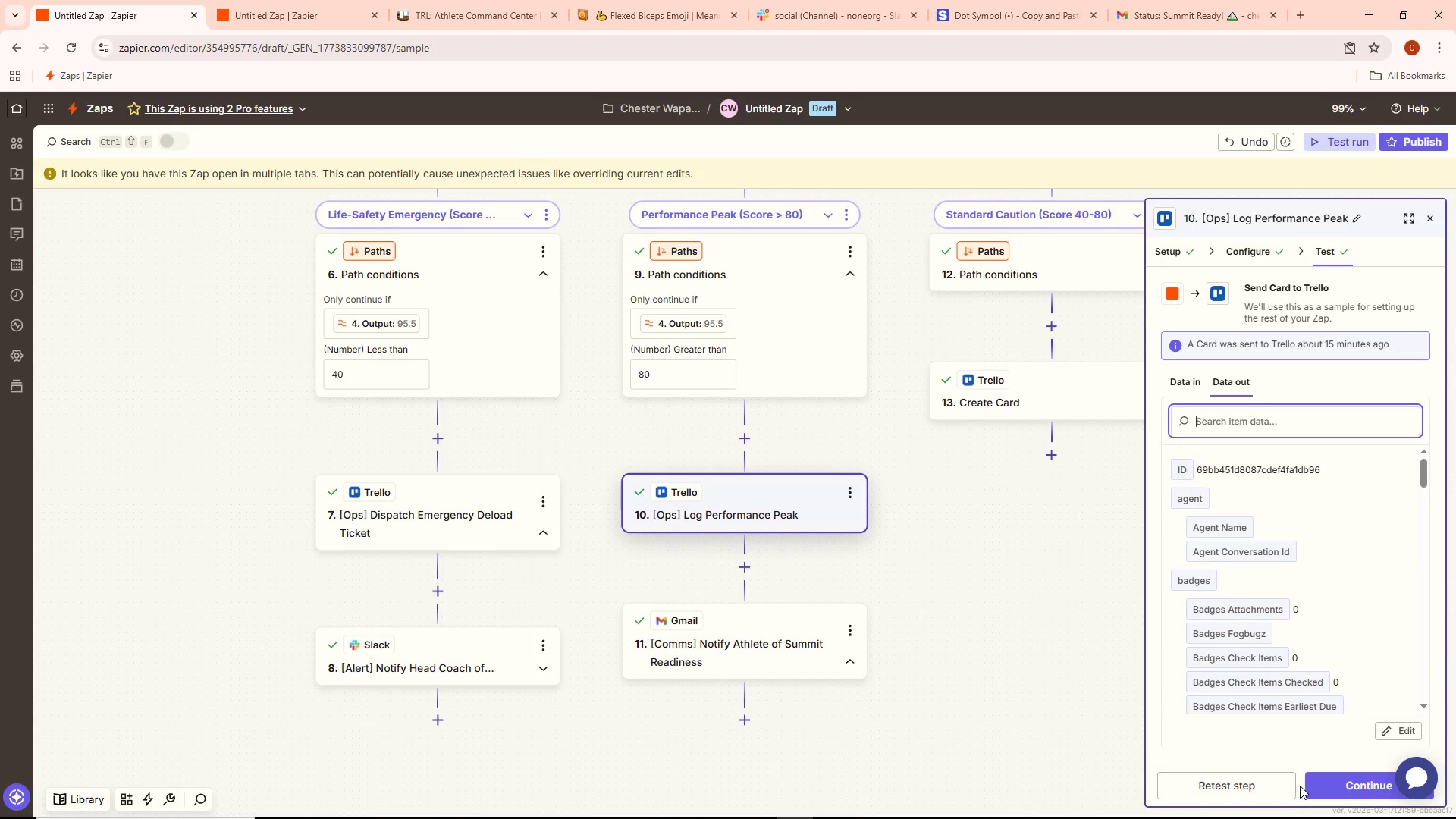 
left_click([1282, 786])
 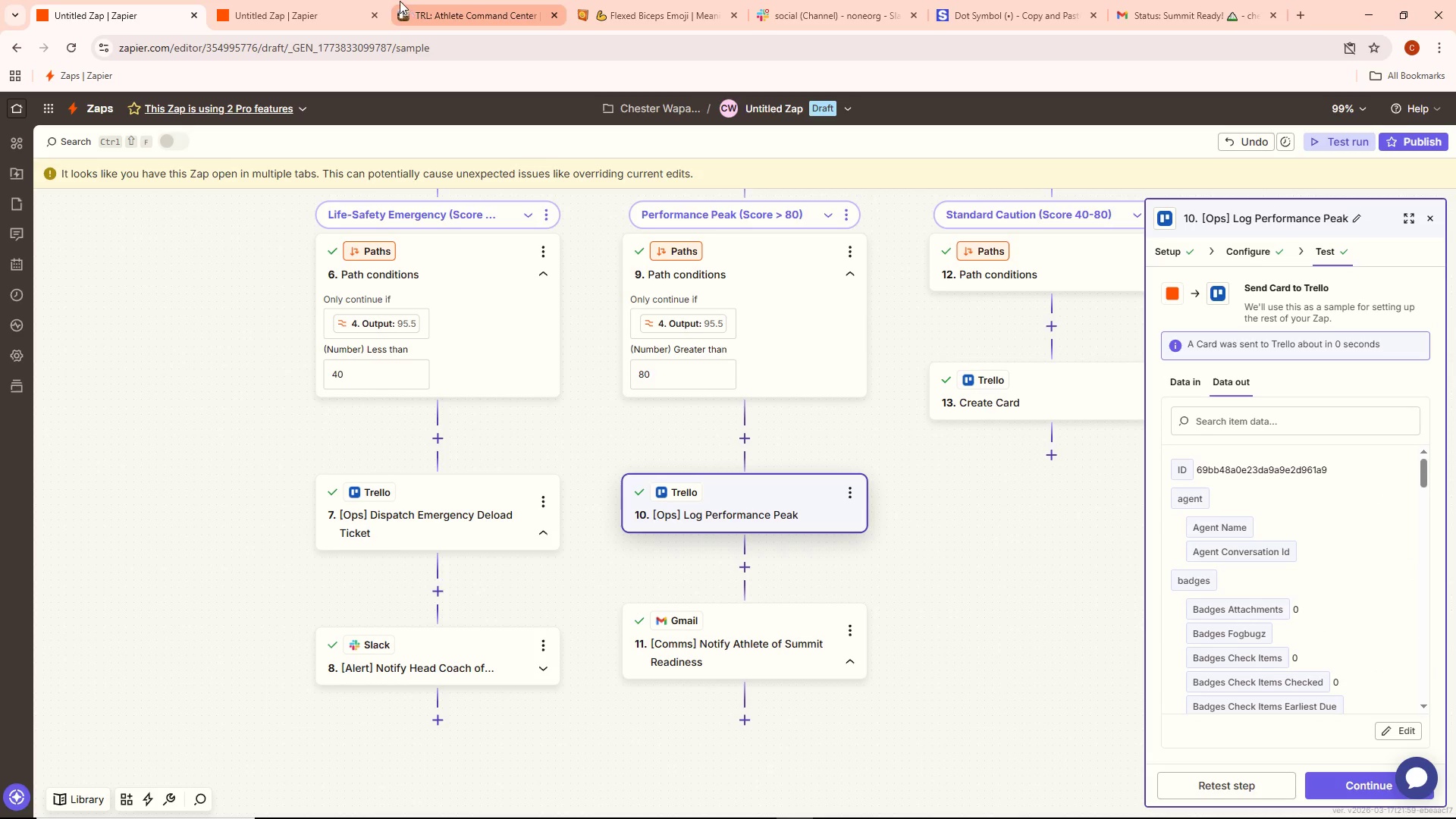 
wait(10.69)
 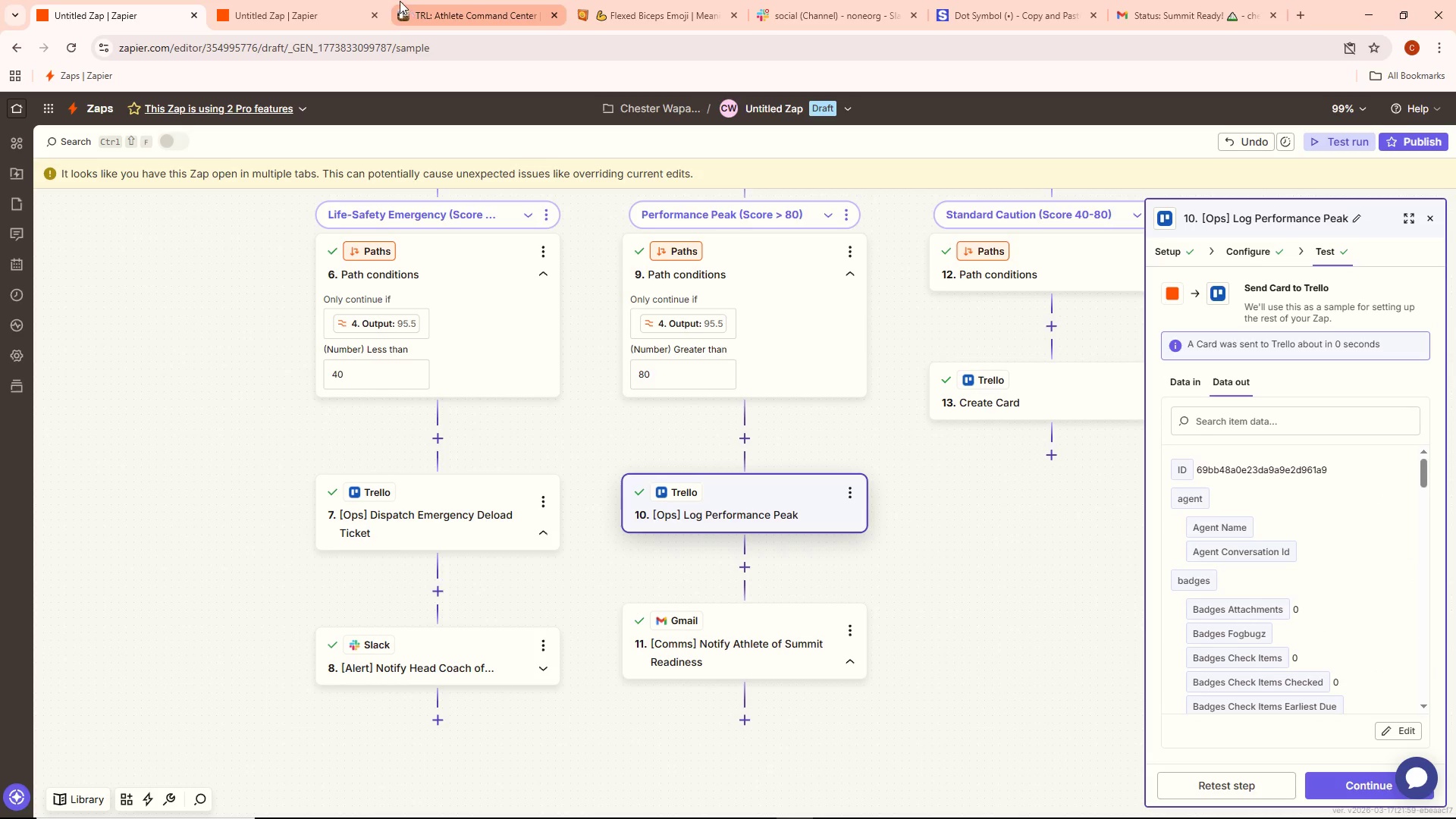 
right_click([575, 259])
 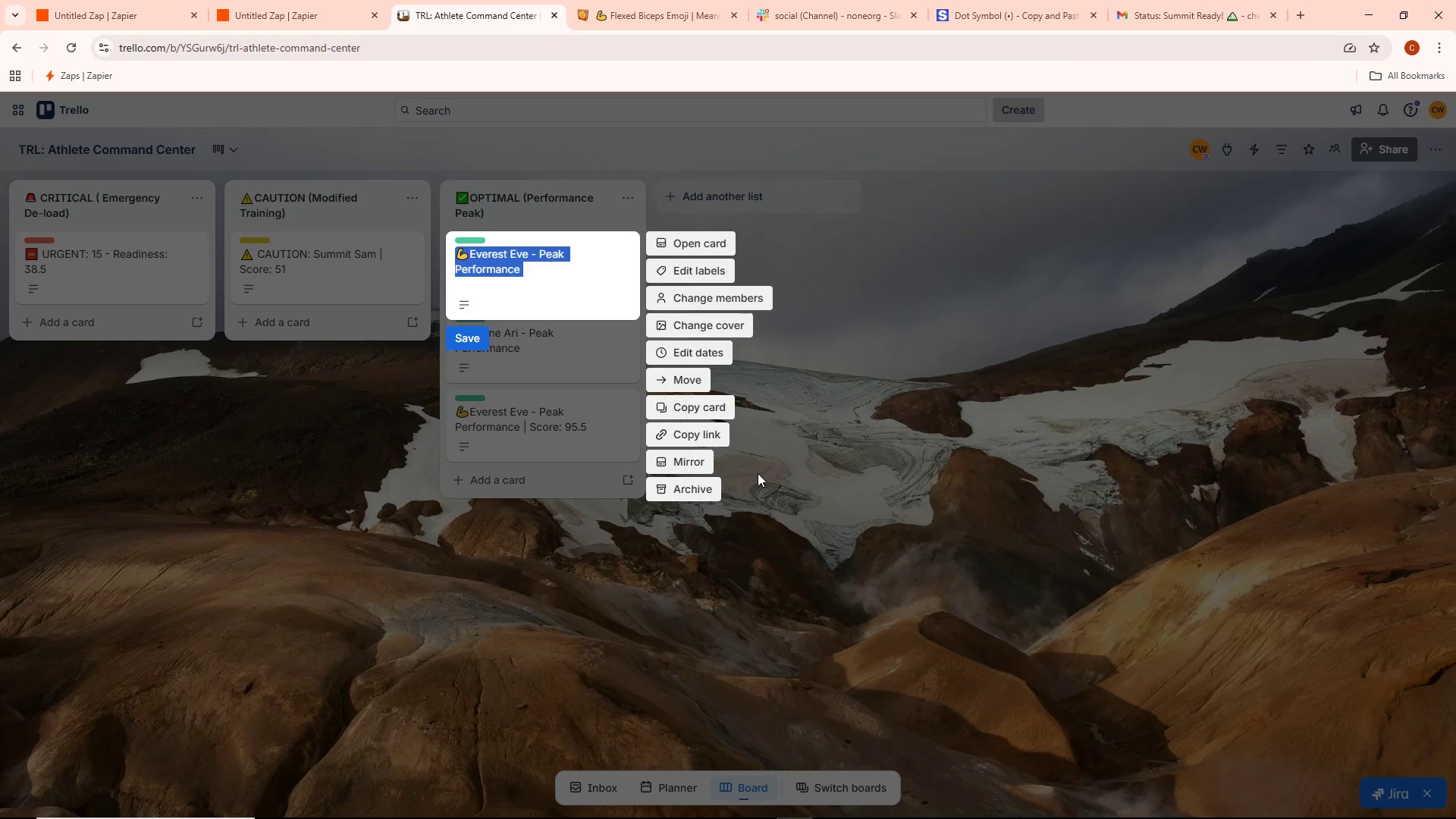 
left_click([710, 484])
 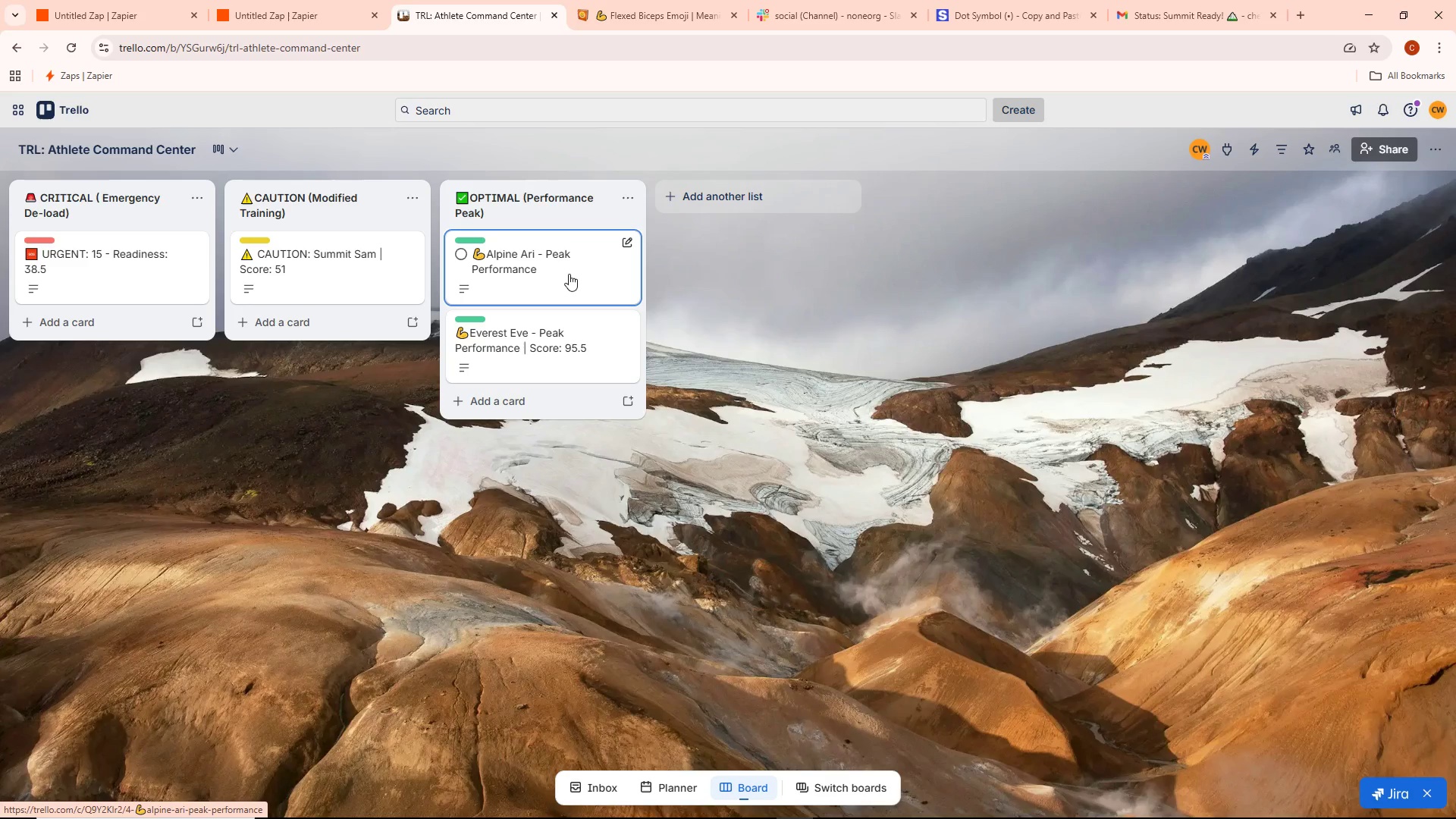 
wait(7.8)
 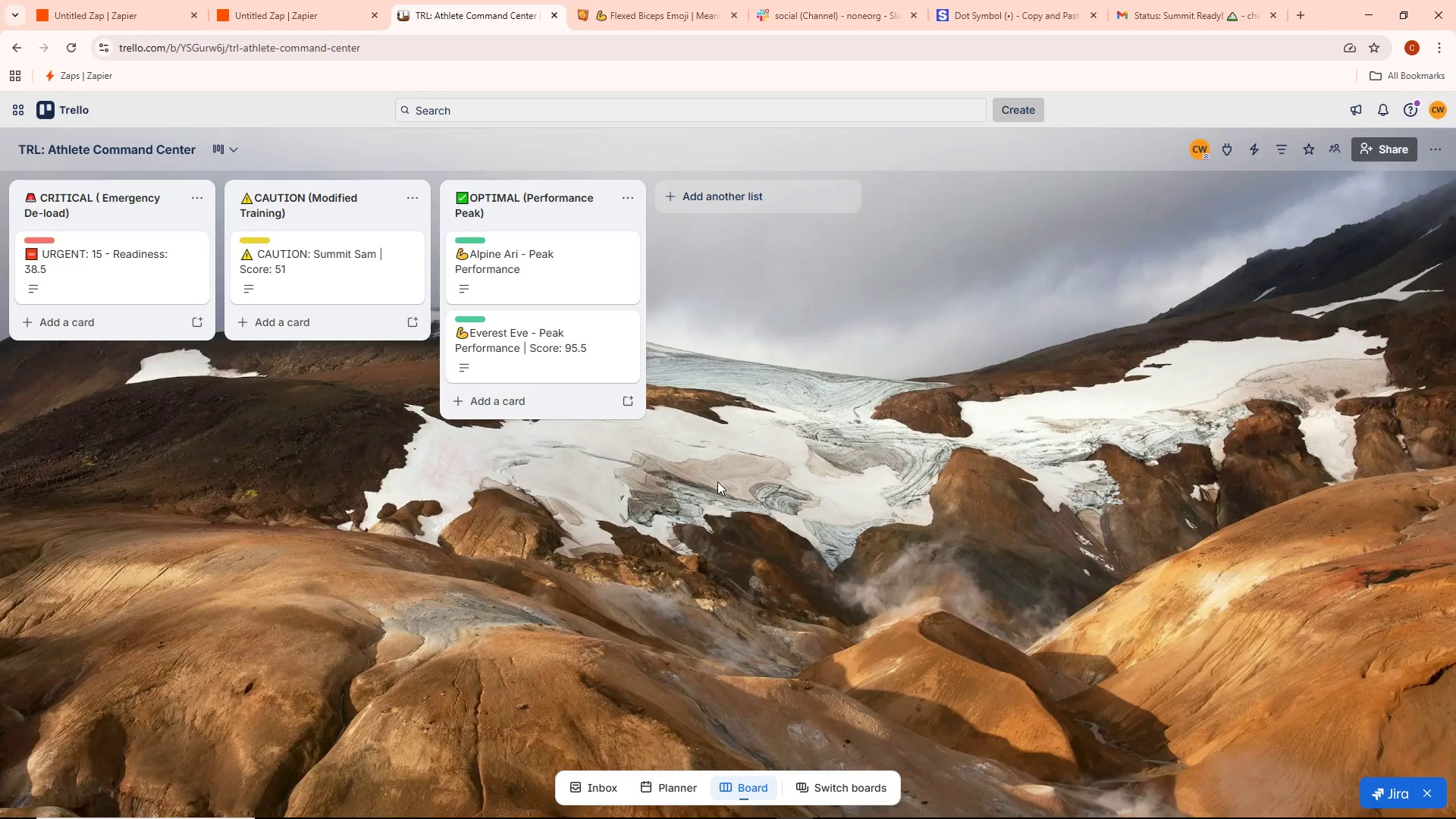 
left_click([569, 274])
 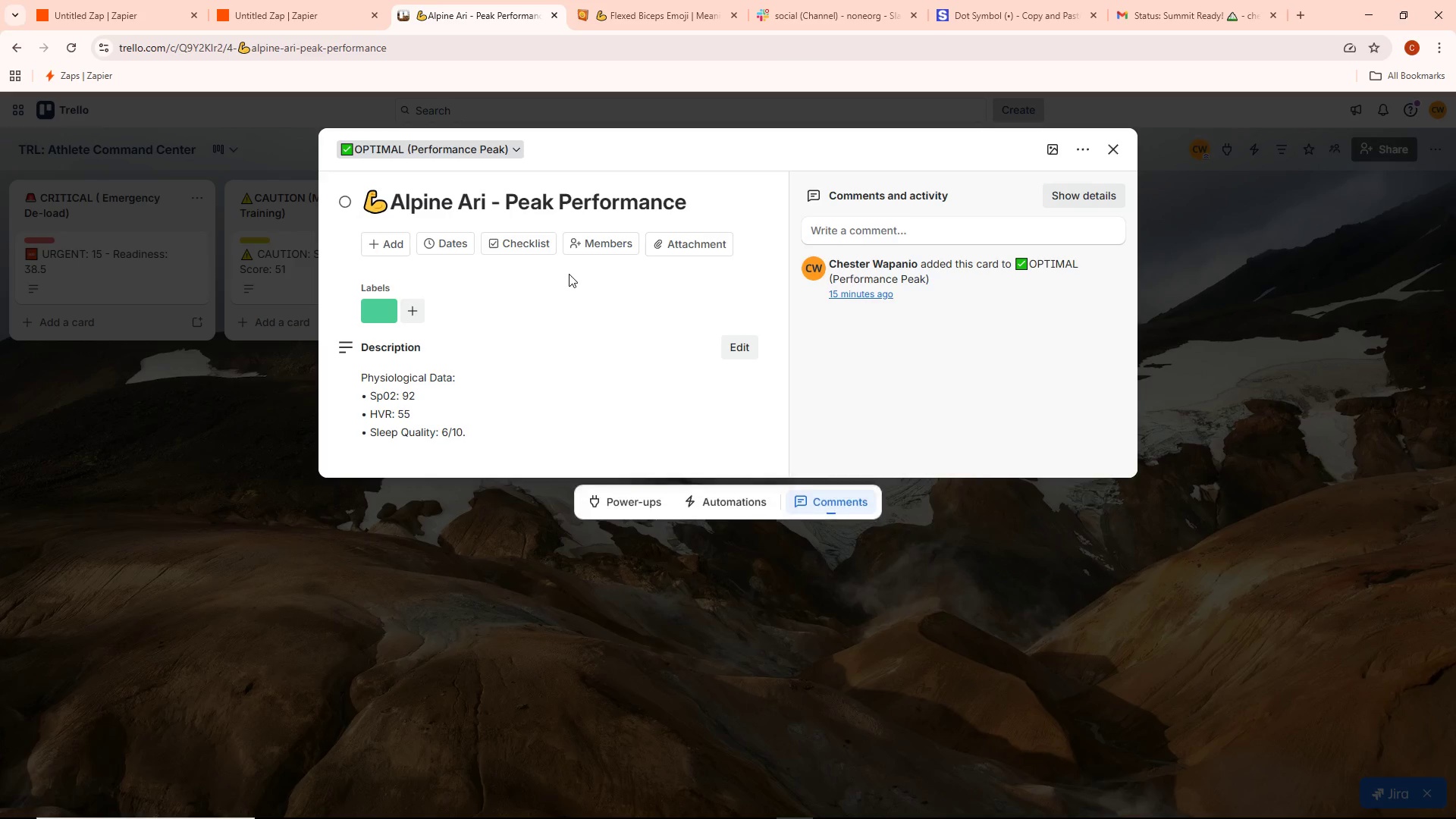 
left_click([619, 535])
 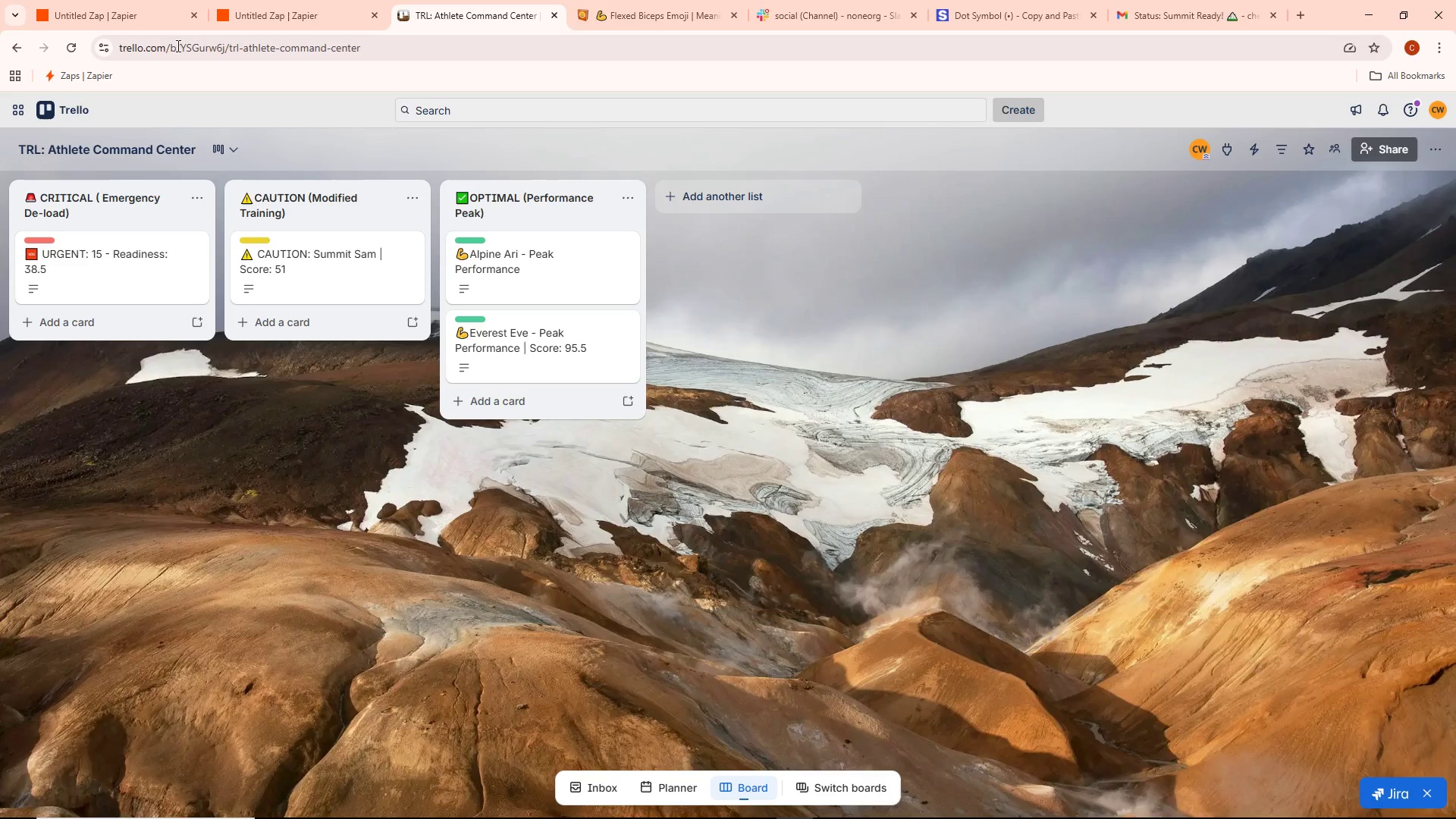 
left_click([67, 0])
 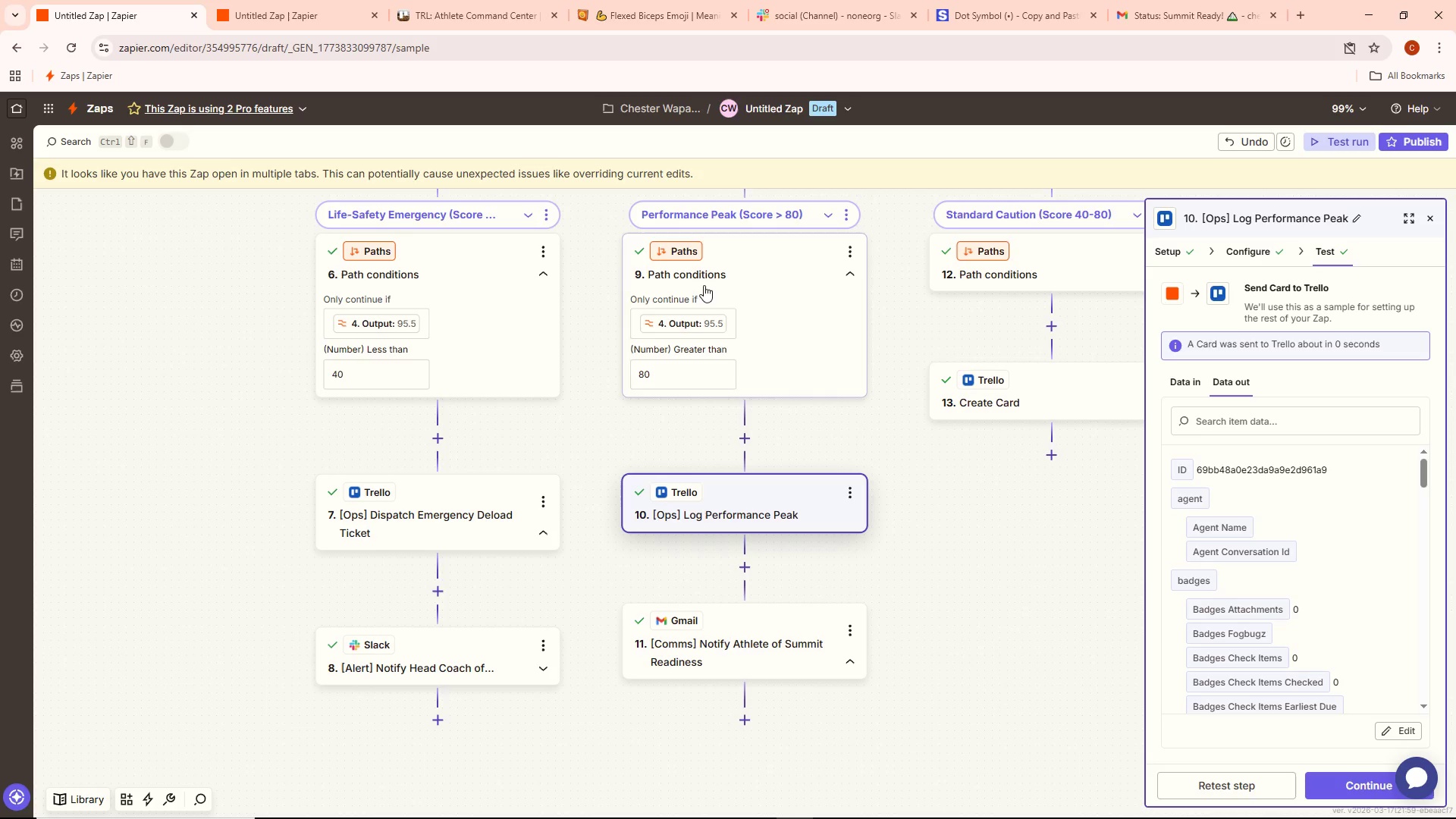 
scroll: coordinate [714, 320], scroll_direction: up, amount: 15.0
 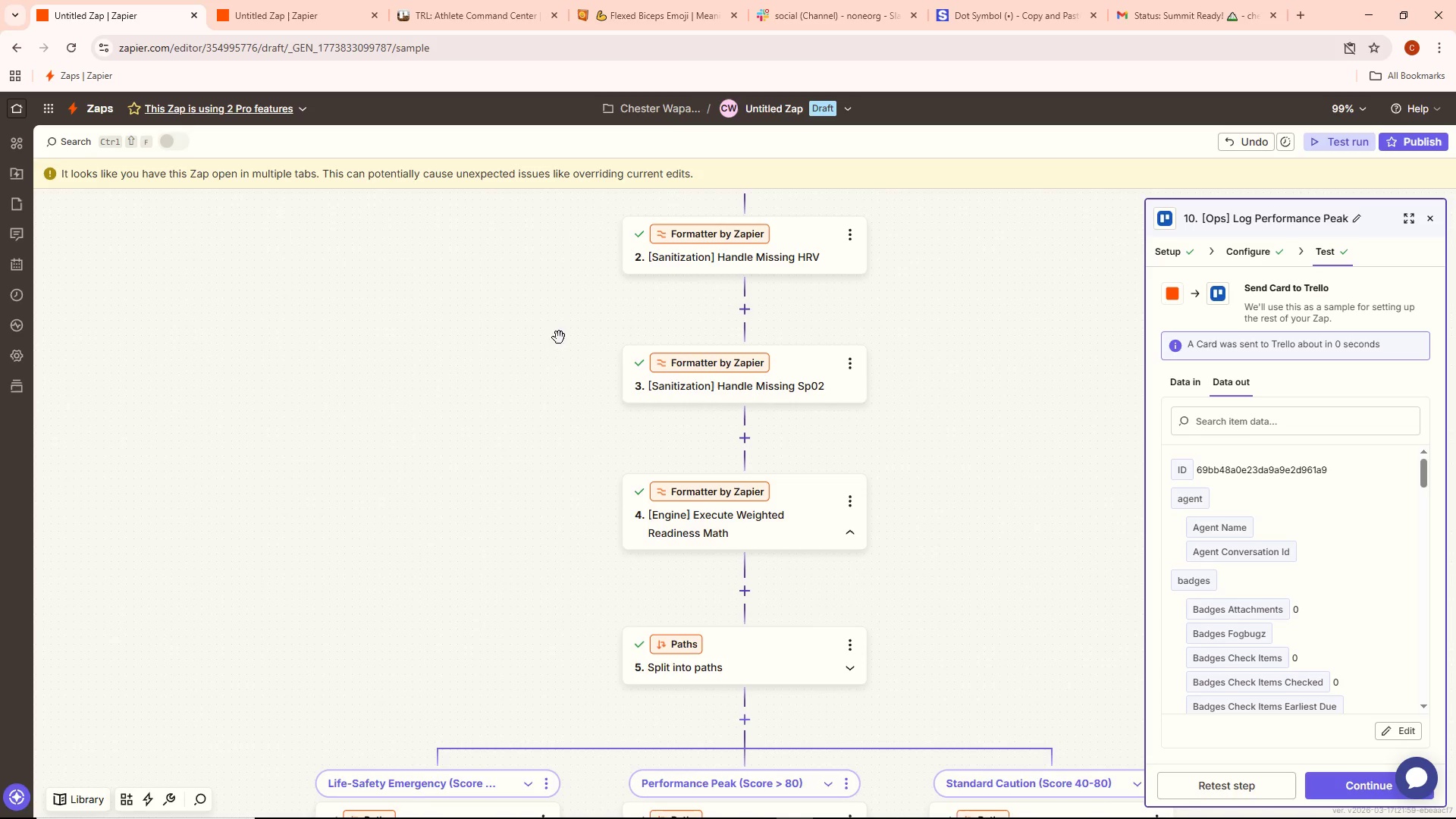 
left_click_drag(start_coordinate=[460, 350], to_coordinate=[387, 522])
 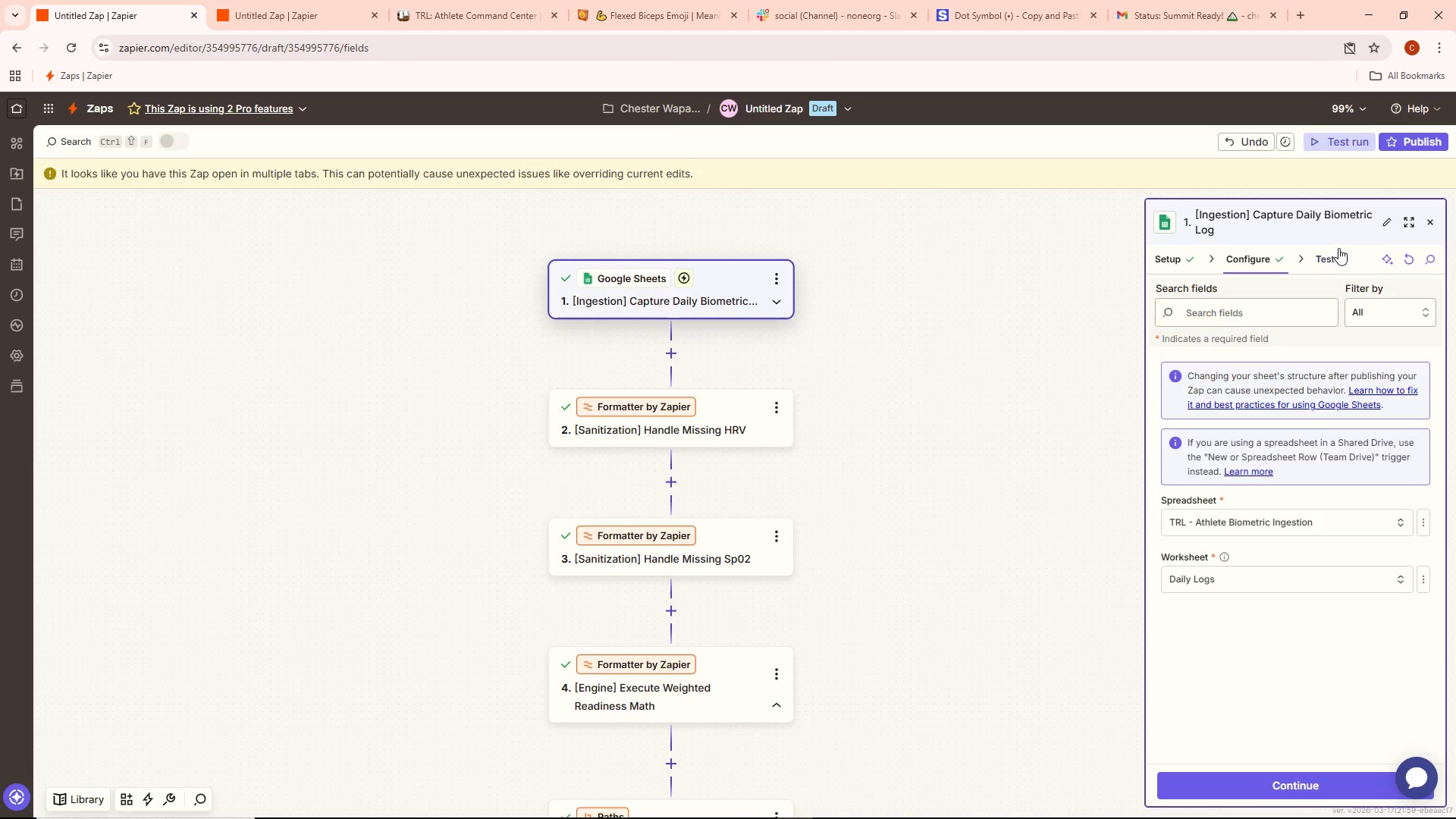 
left_click([1280, 576])
 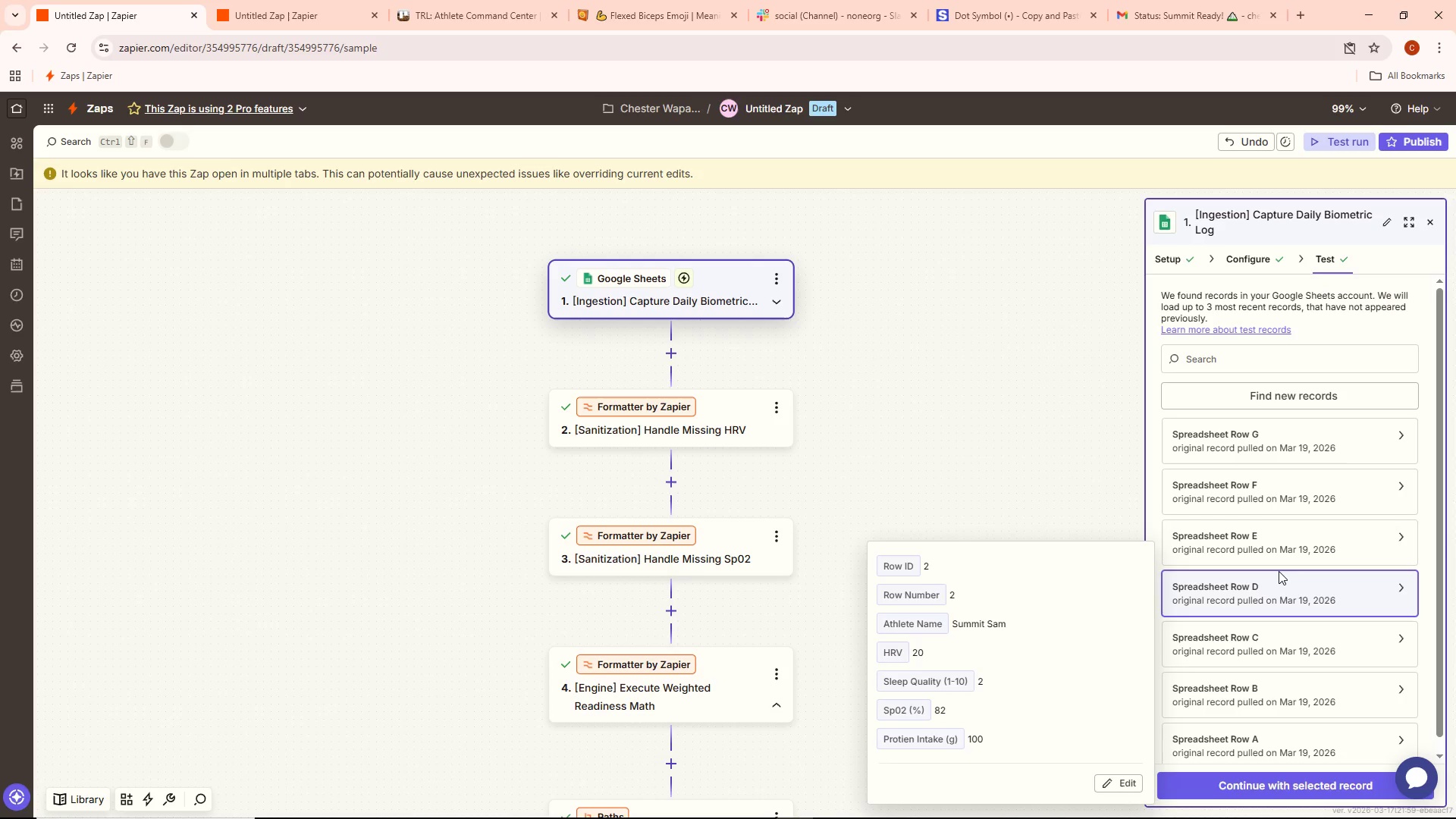 
left_click([1288, 648])
 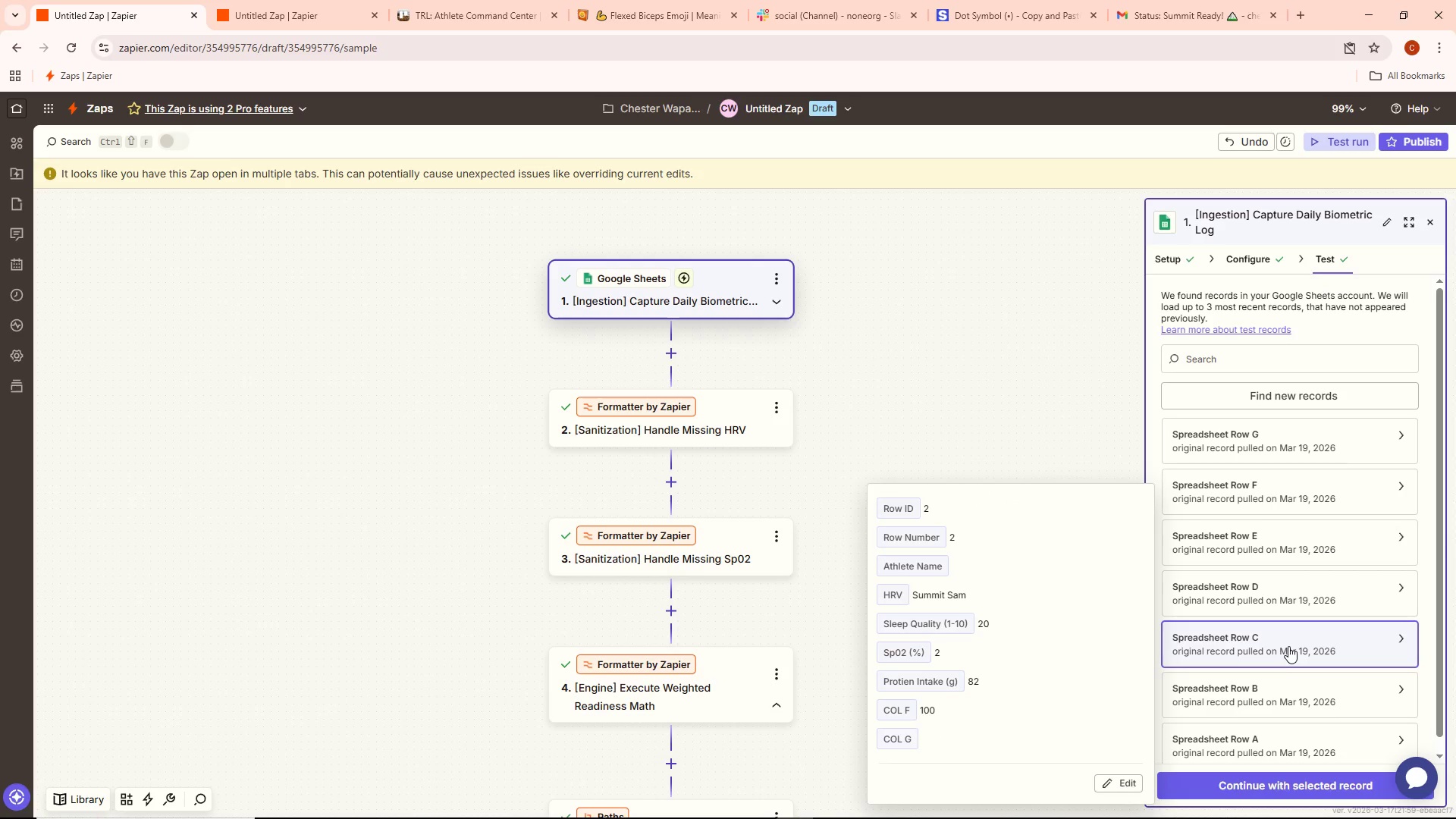 
left_click([1273, 685])
 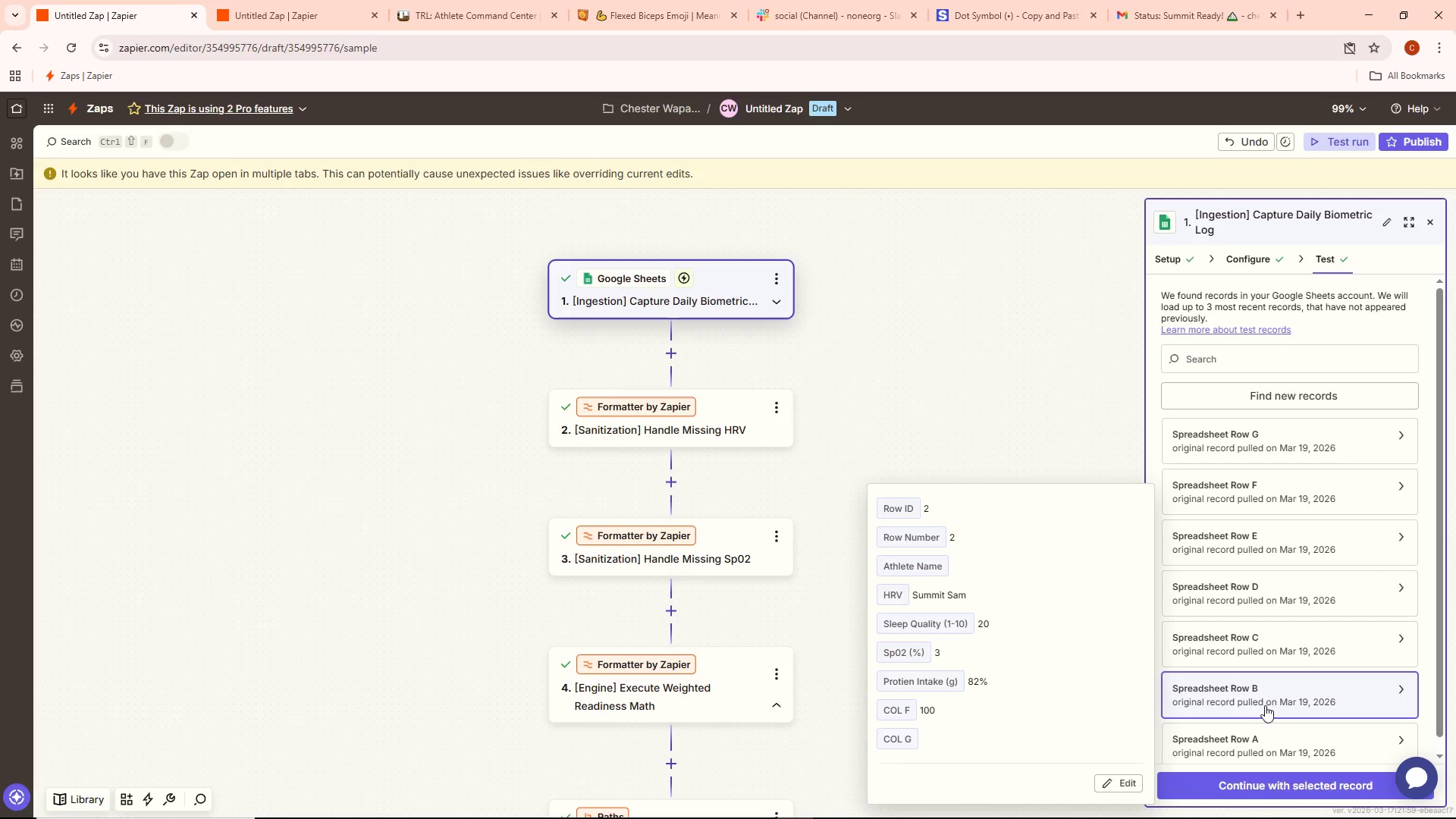 
left_click([1269, 763])
 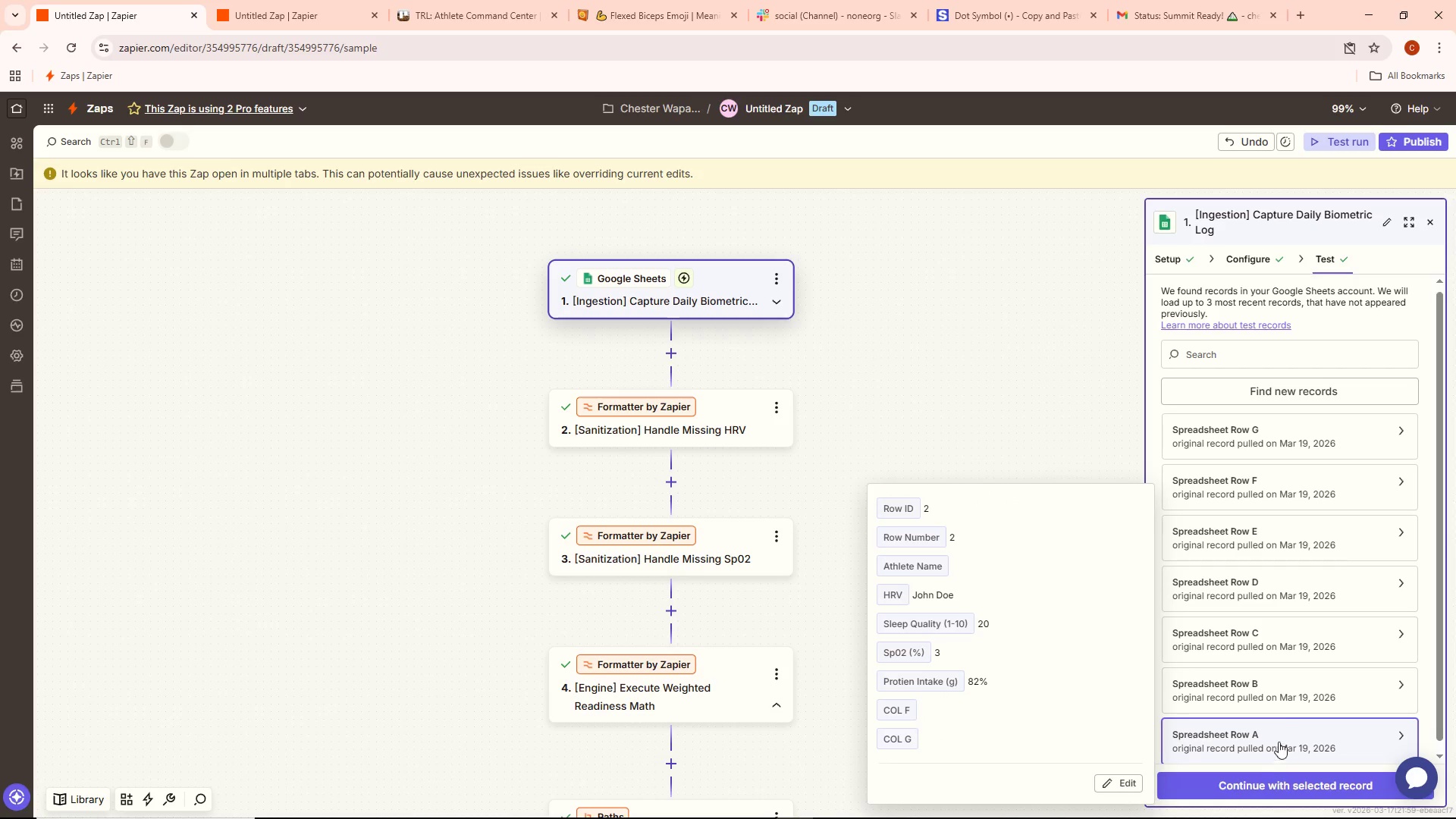 
scroll: coordinate [1299, 694], scroll_direction: down, amount: 4.0
 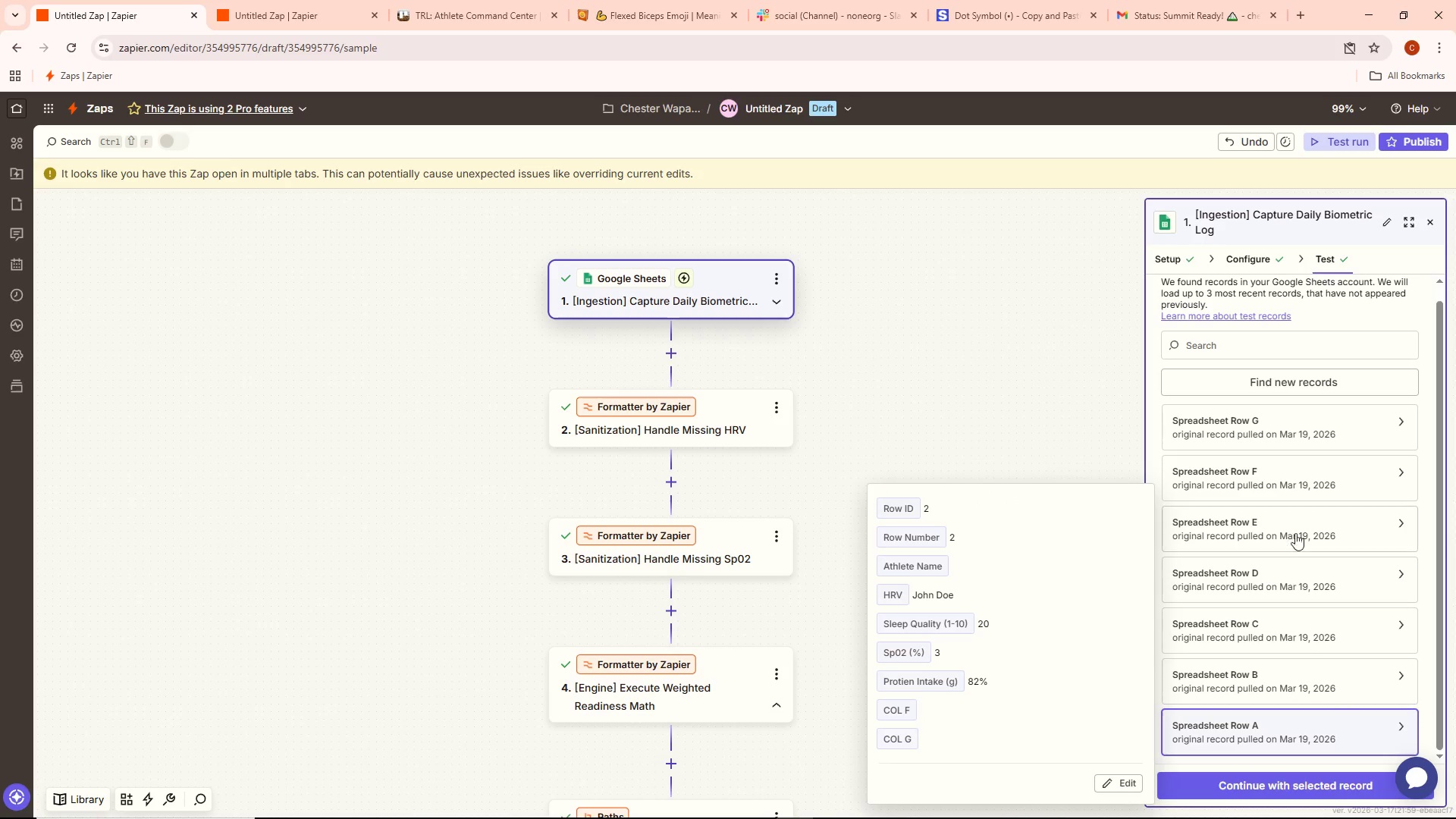 
left_click([1298, 469])
 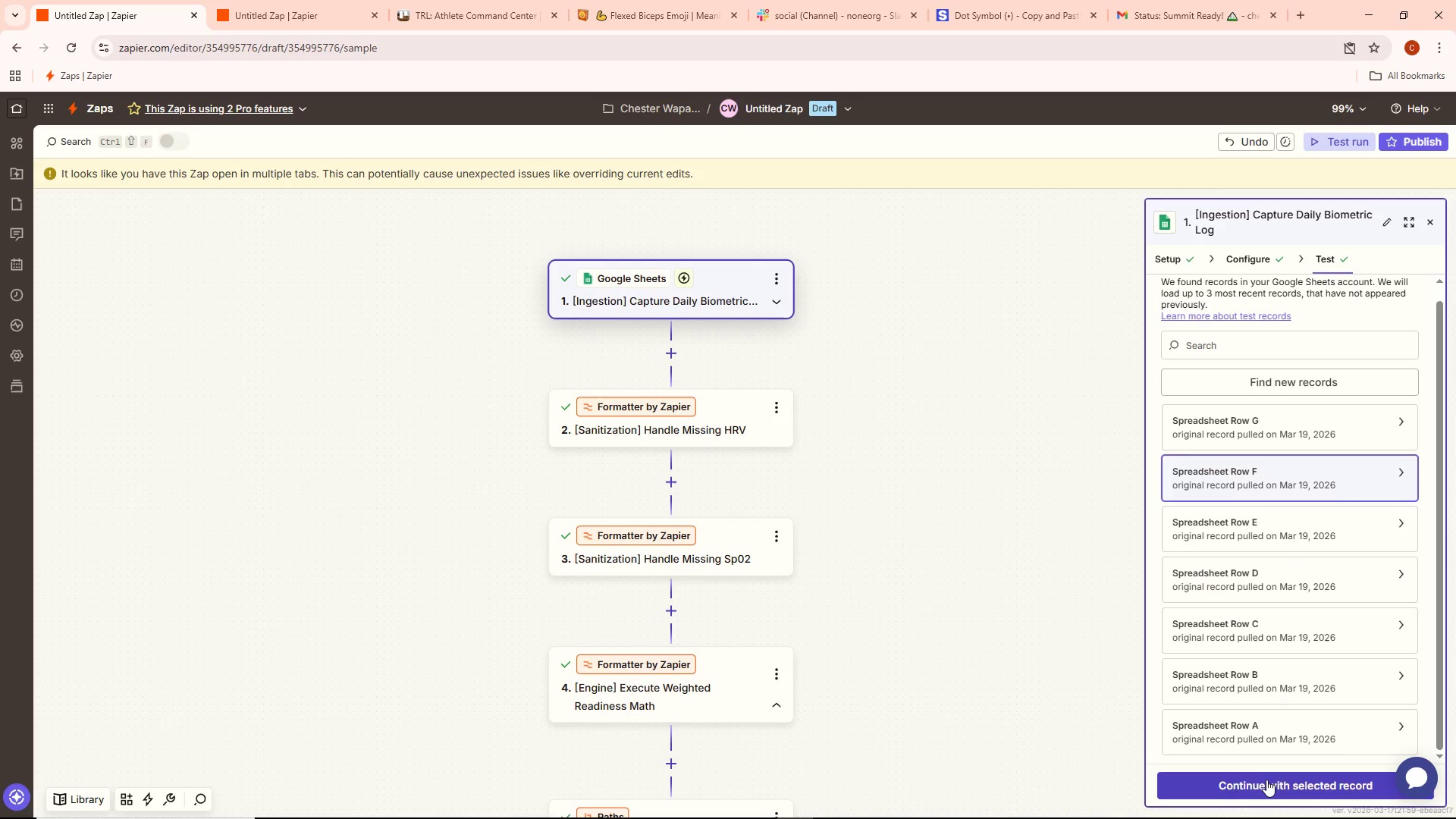 
left_click([1266, 780])
 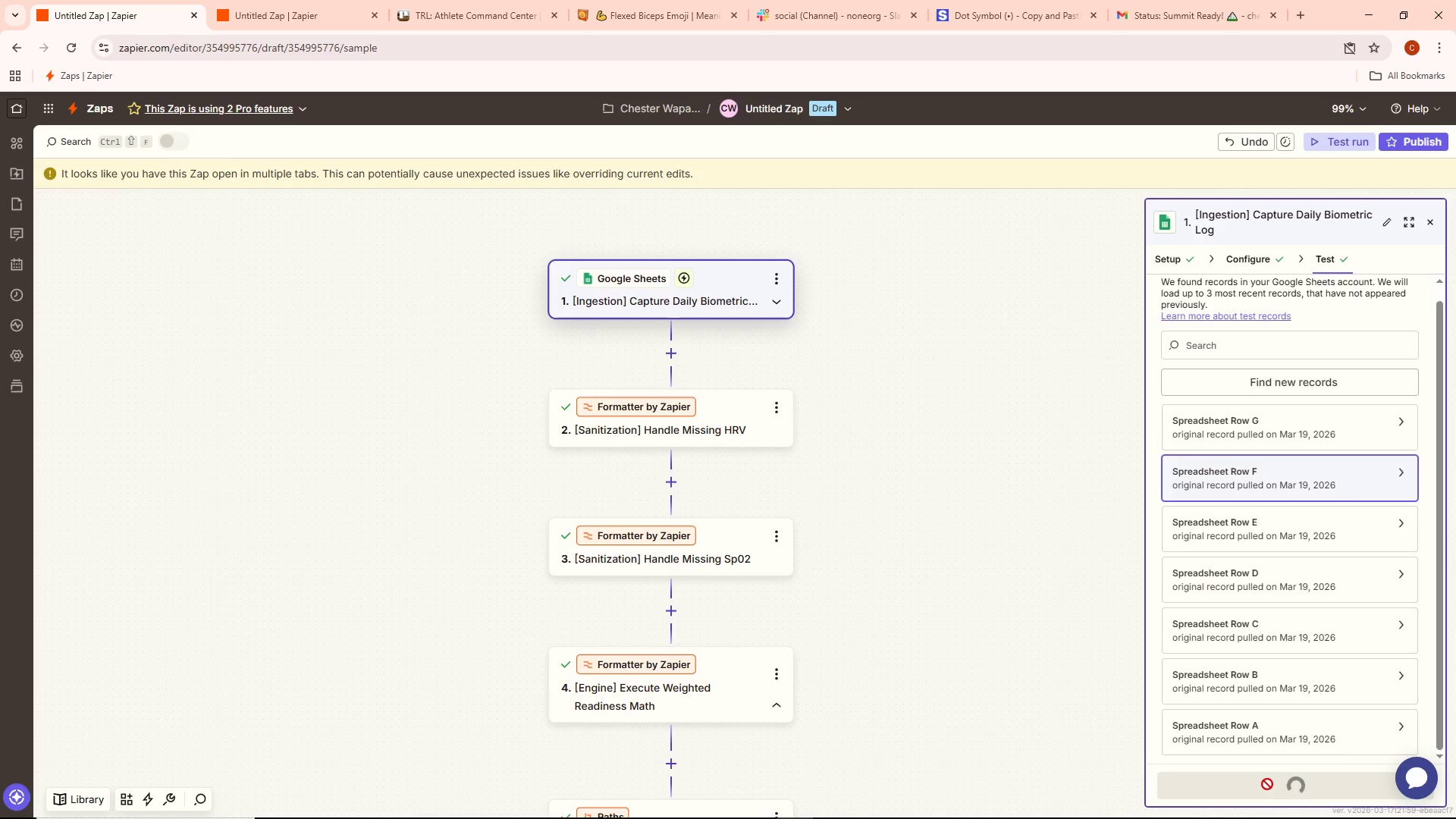 
mouse_move([1285, 783])
 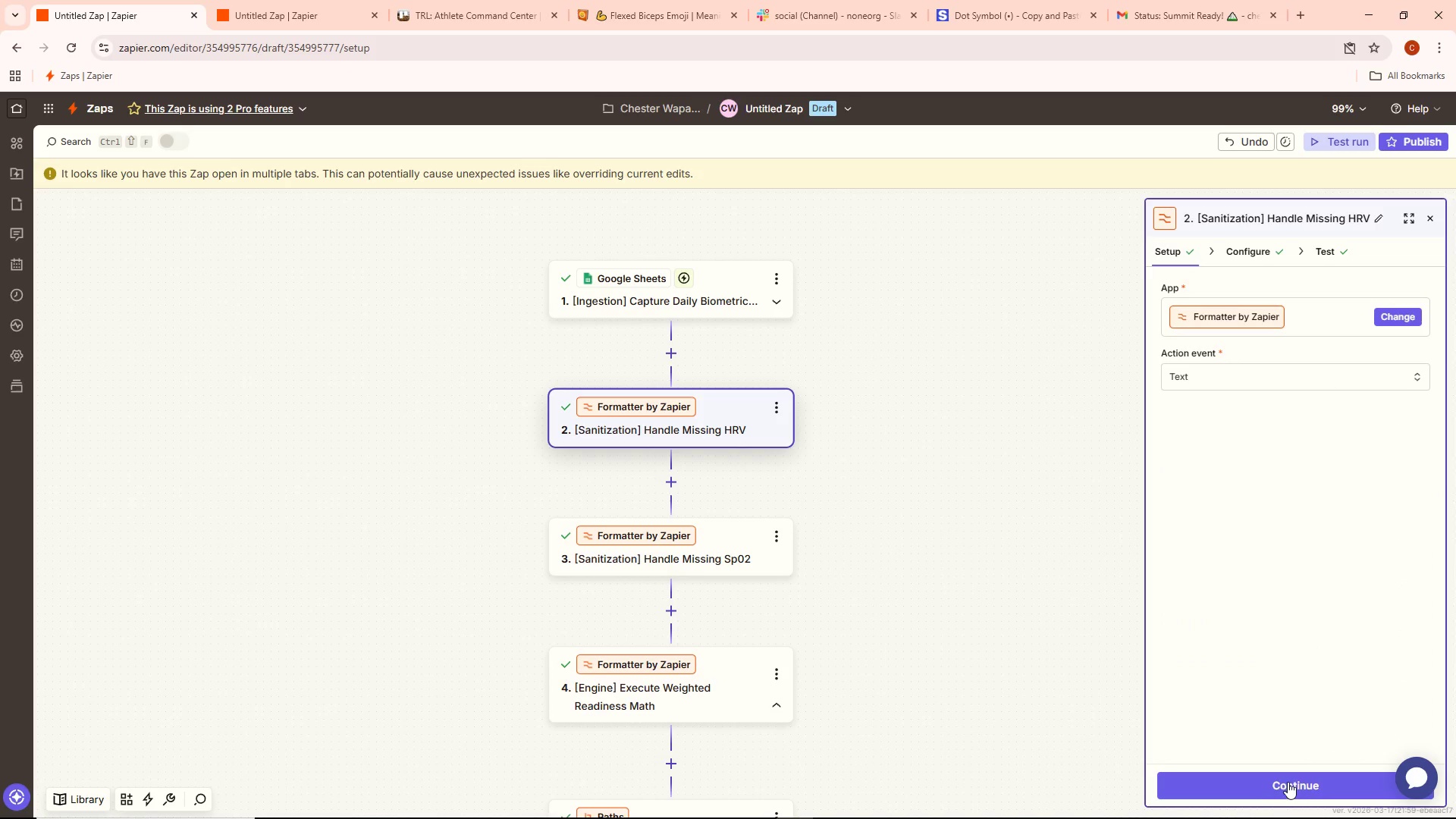 
left_click([1288, 782])
 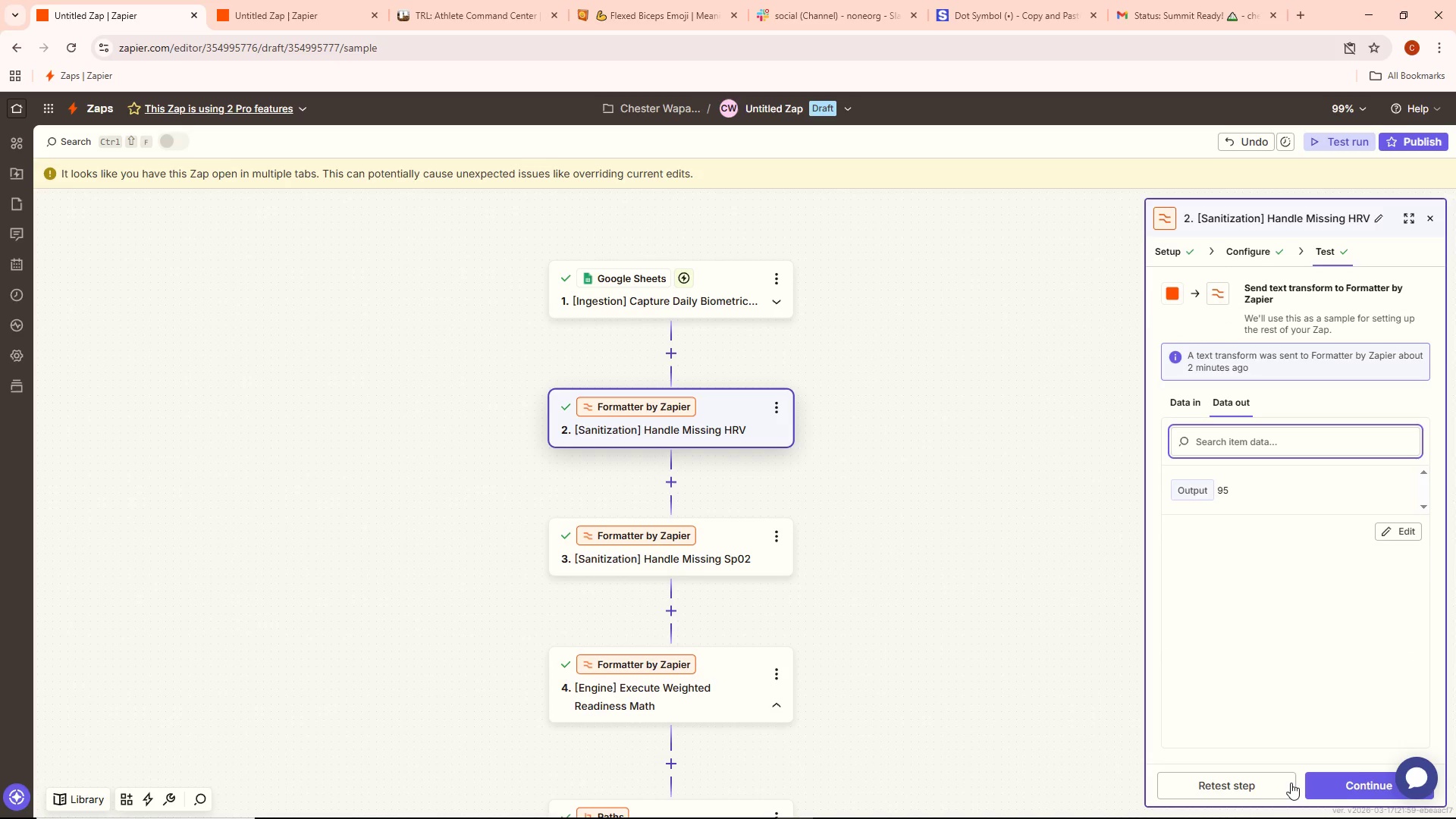 
left_click([1289, 784])
 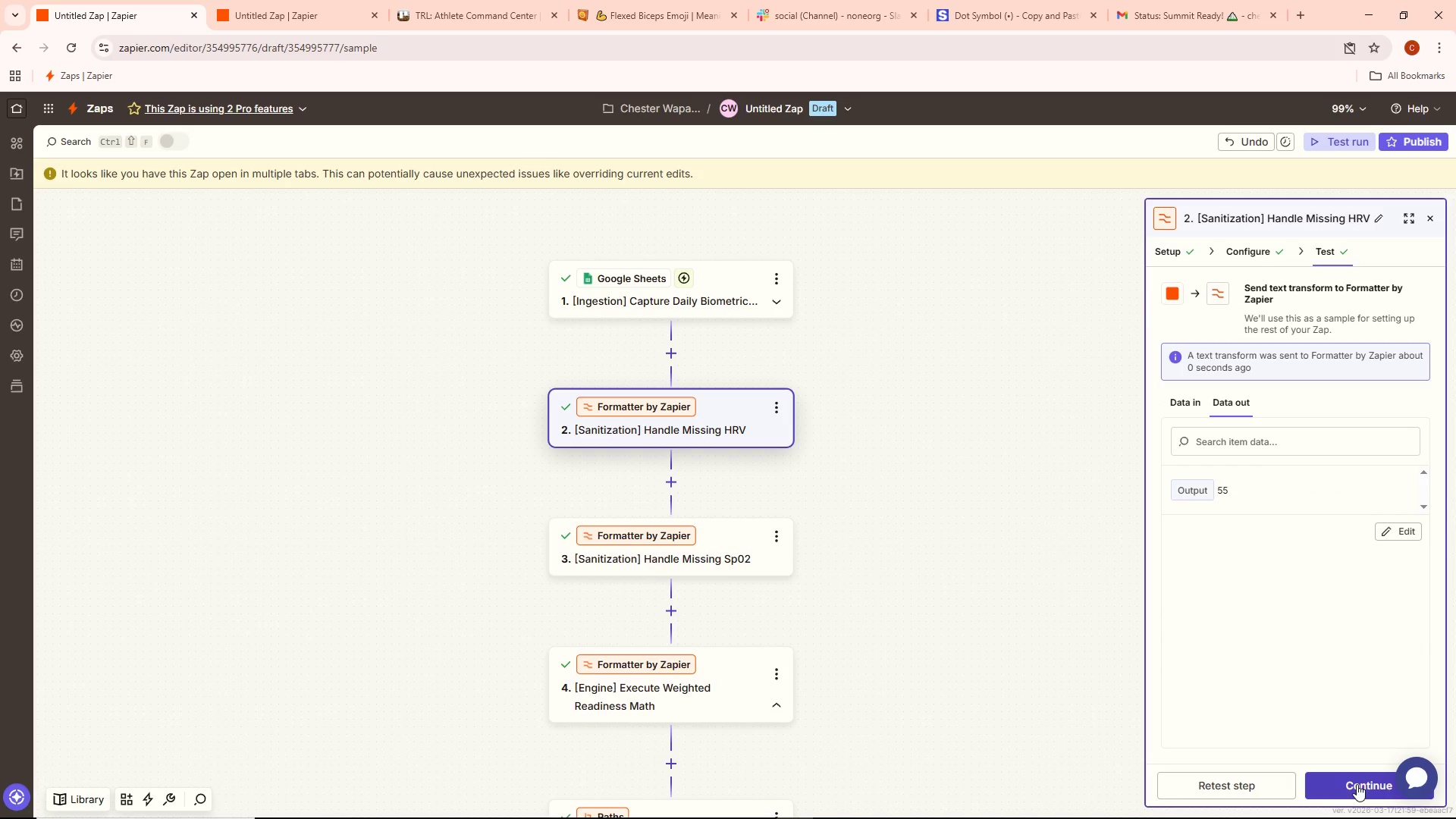 
wait(6.09)
 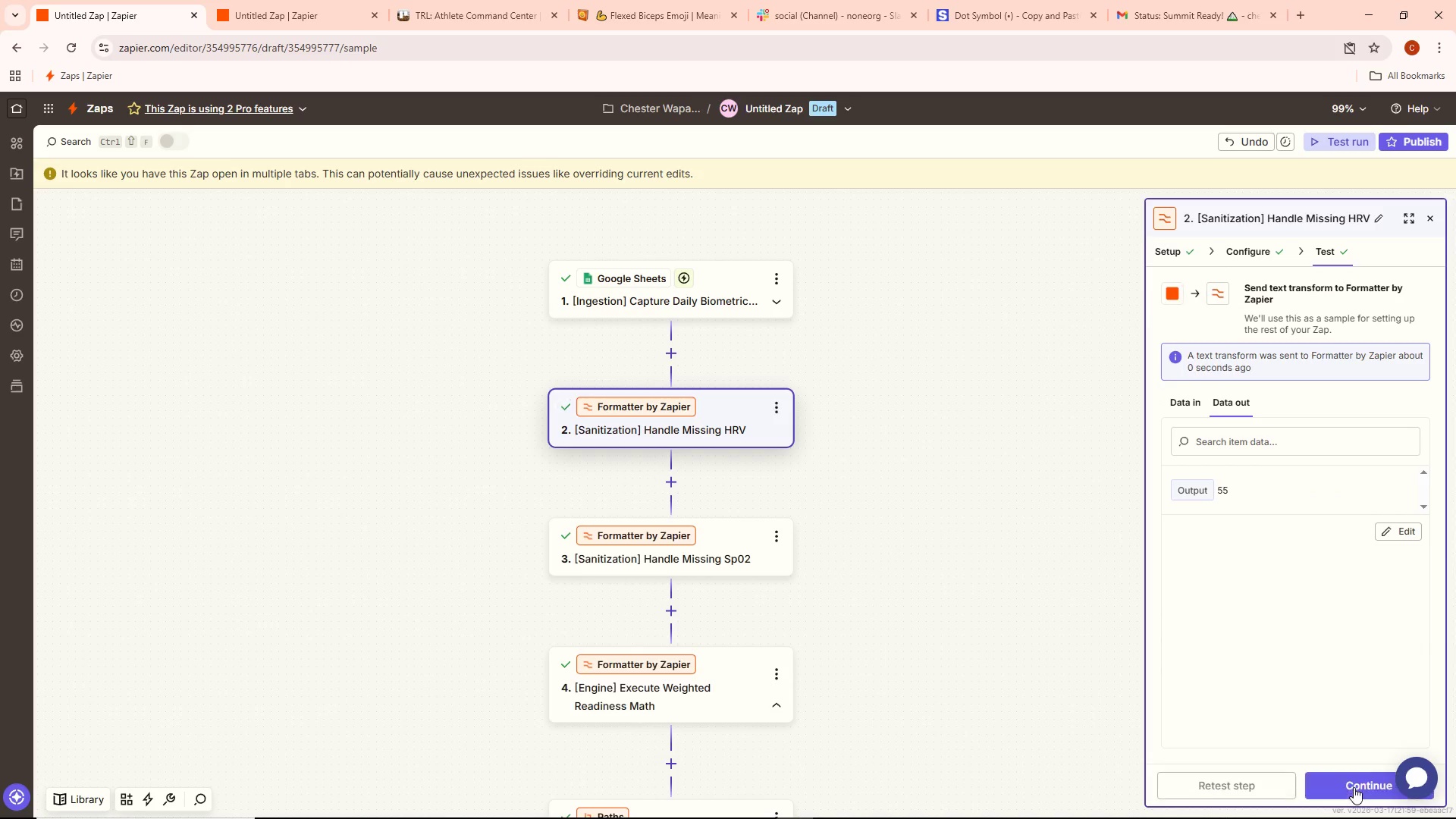 
left_click([1357, 784])
 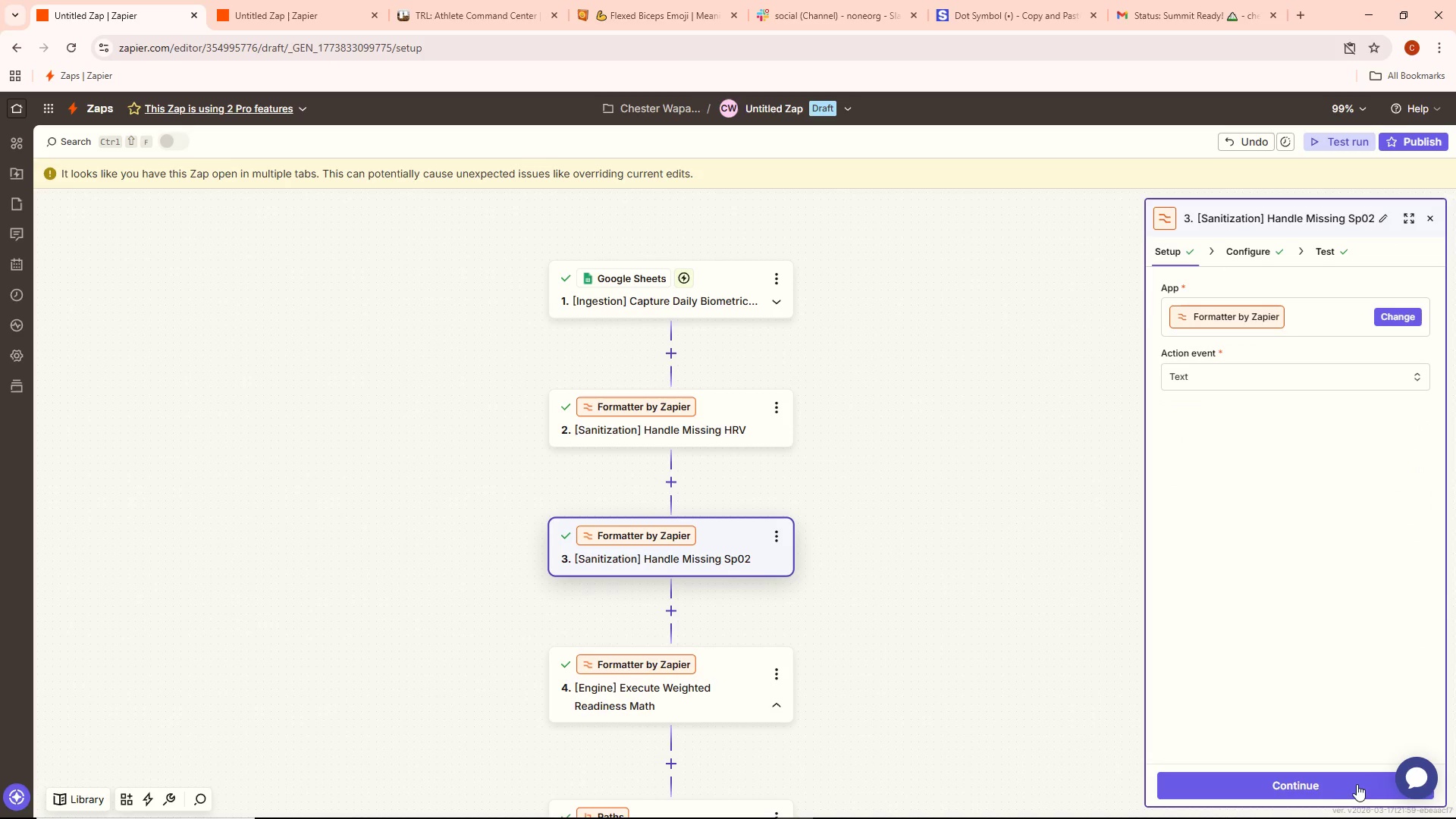 
left_click([1341, 792])
 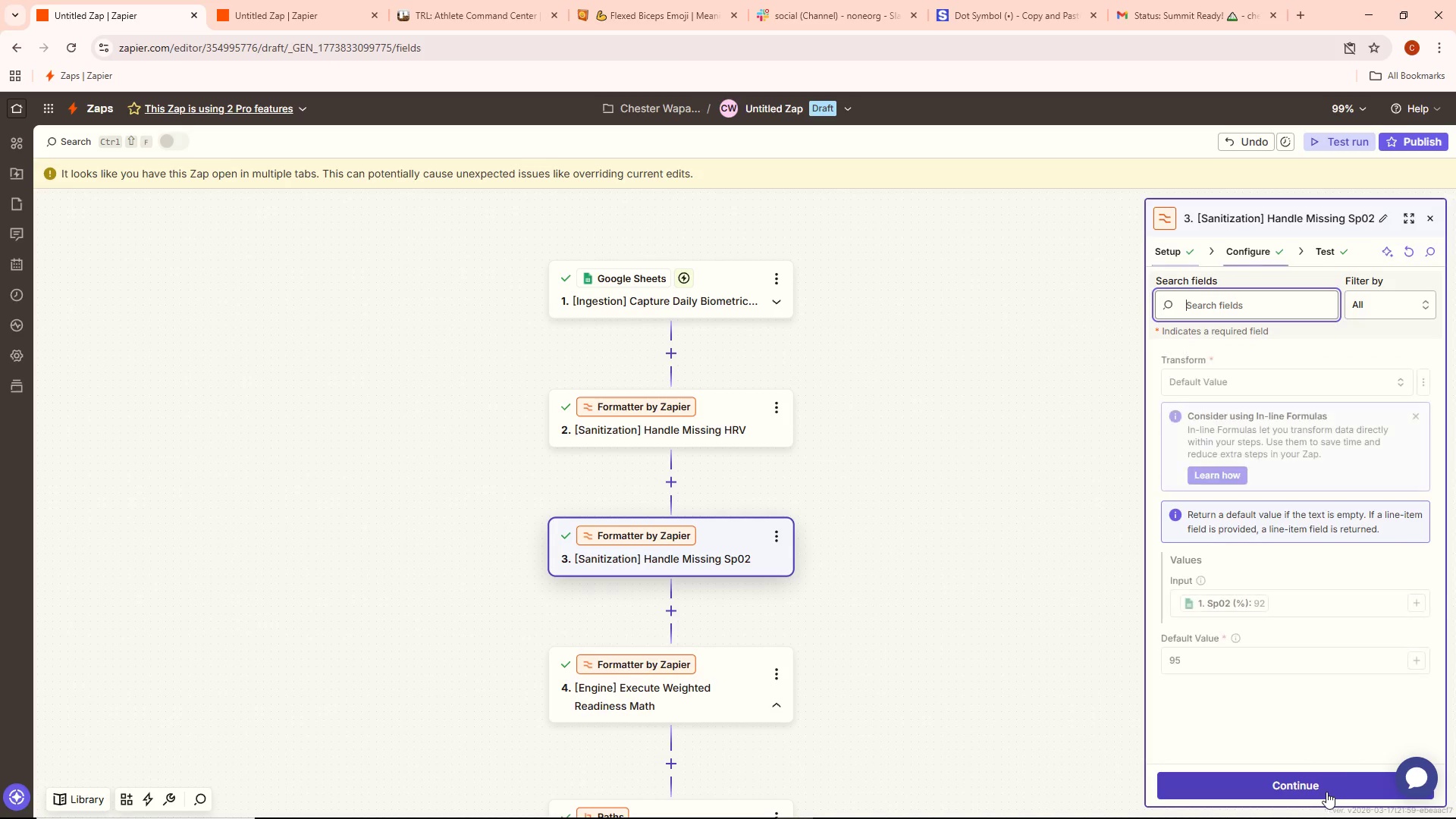 
left_click([1291, 790])
 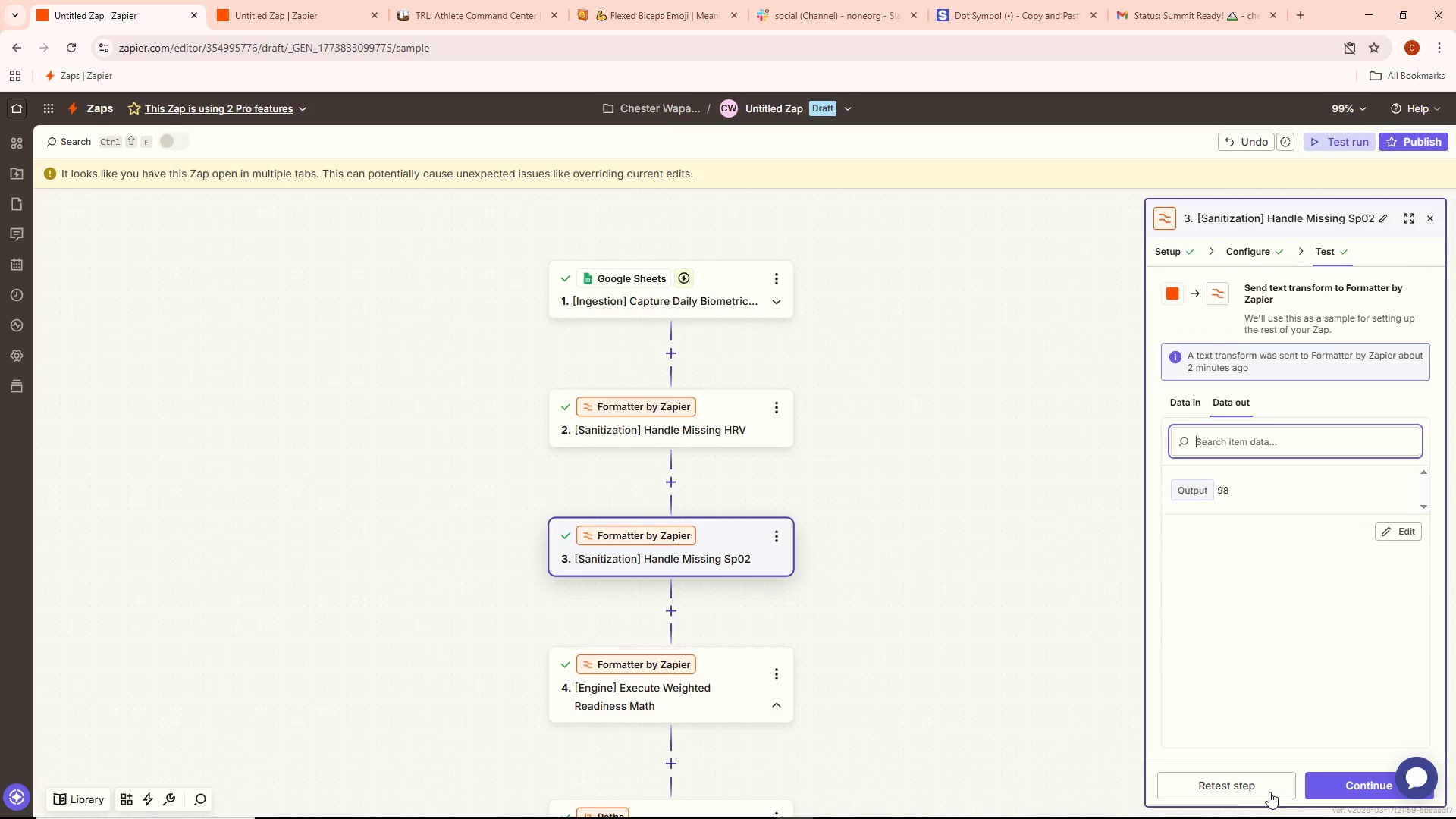 
left_click([1261, 790])
 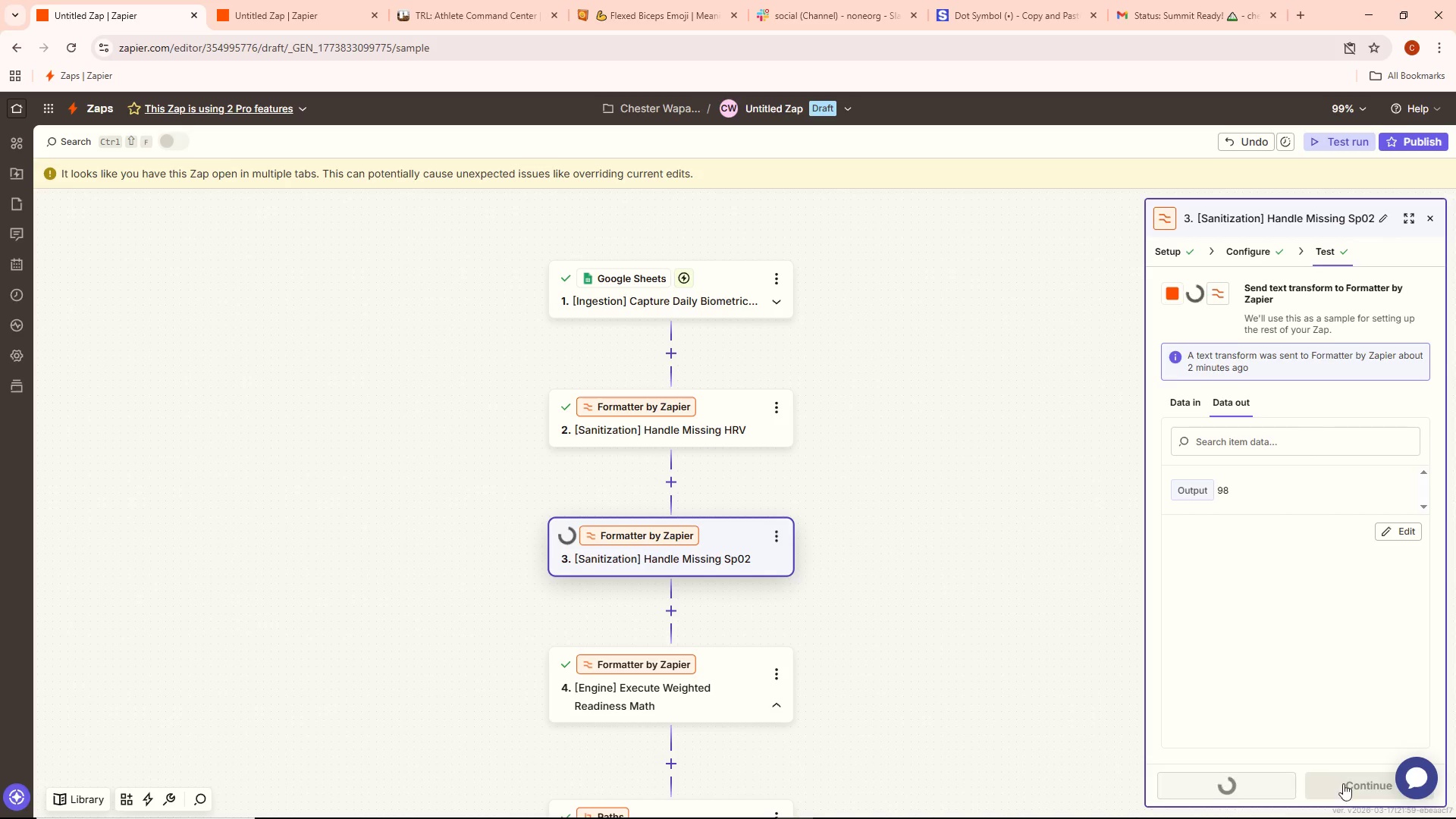 
left_click([1337, 793])
 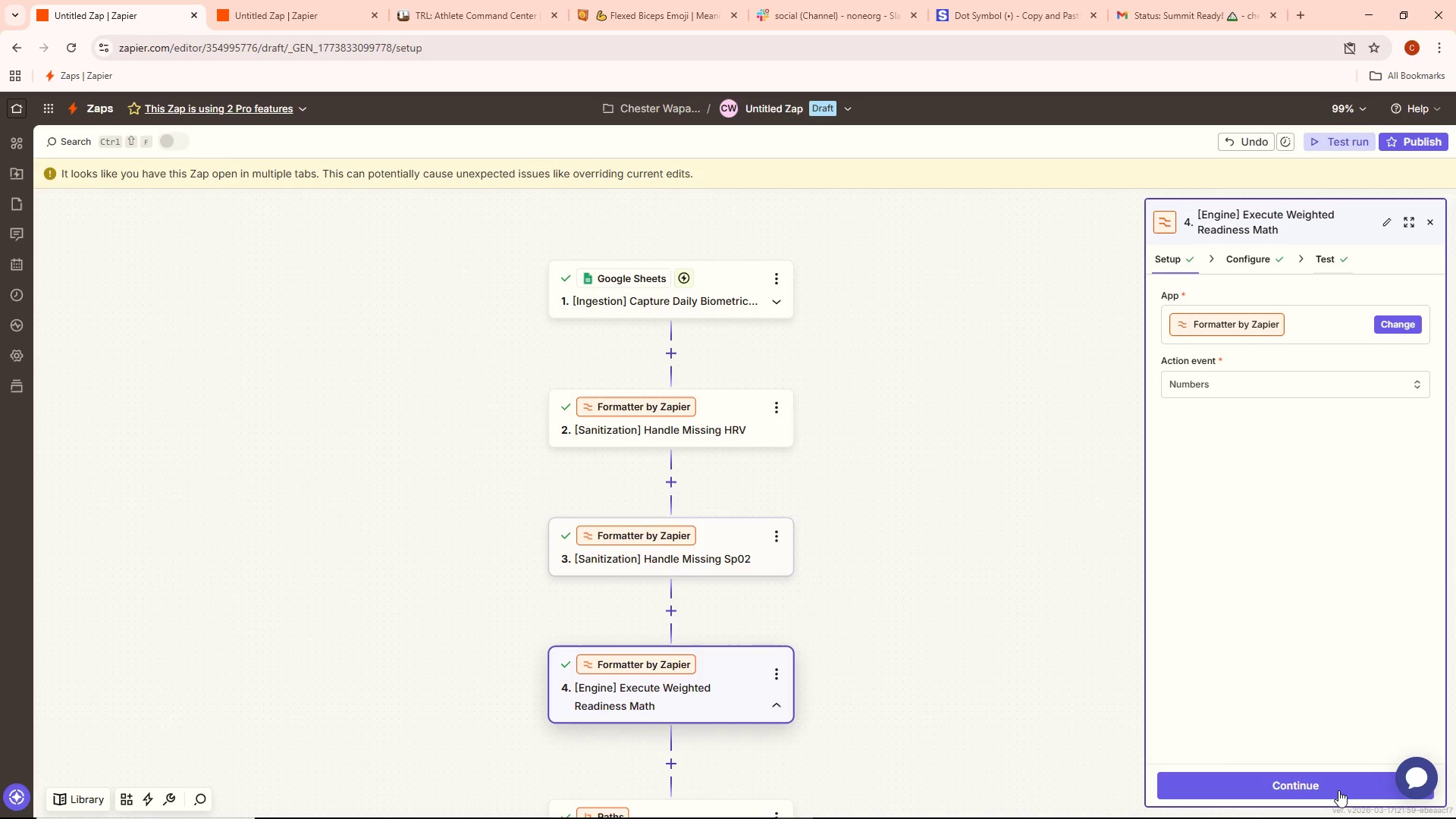 
left_click([1338, 790])
 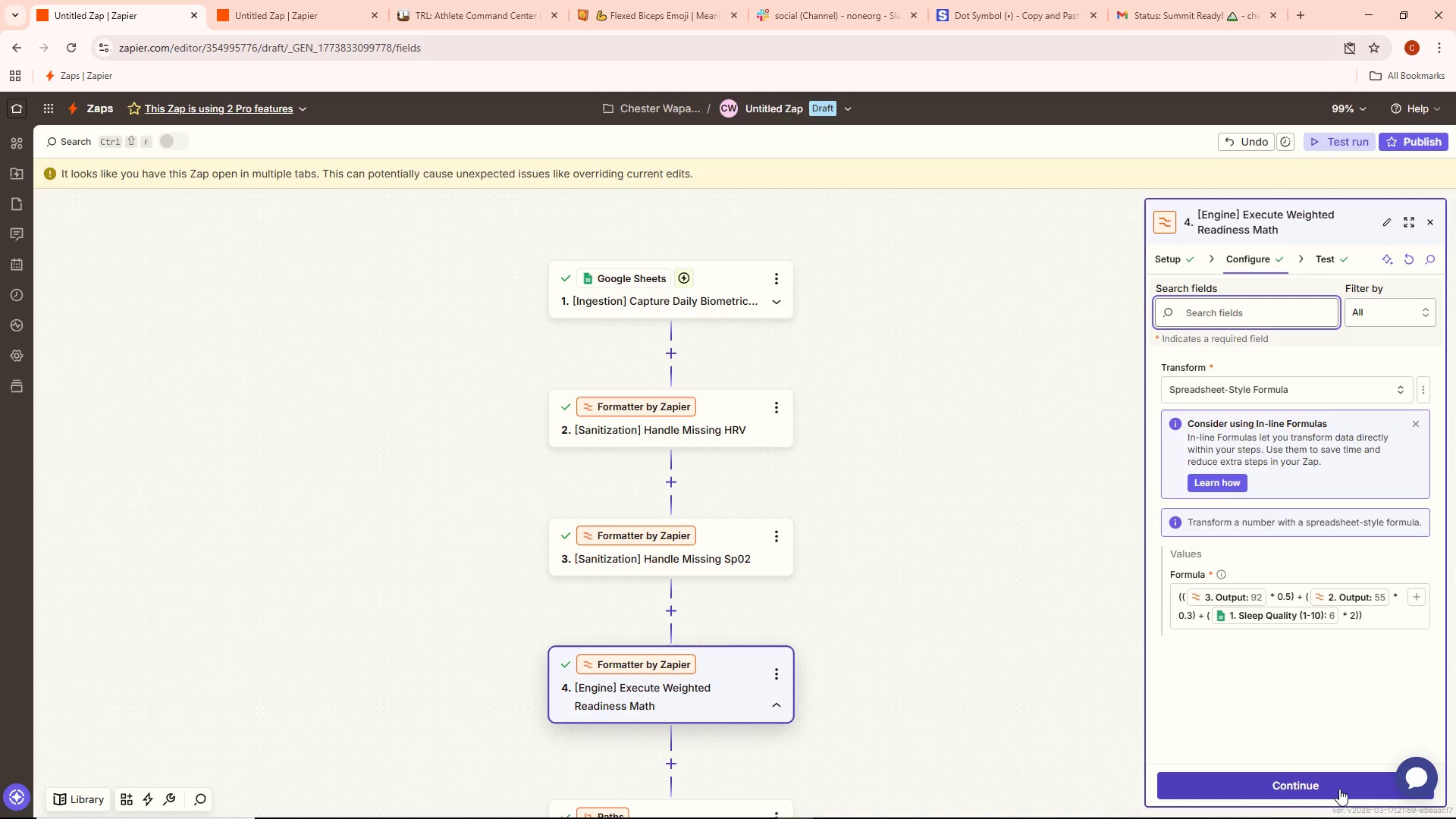 
left_click([1339, 789])
 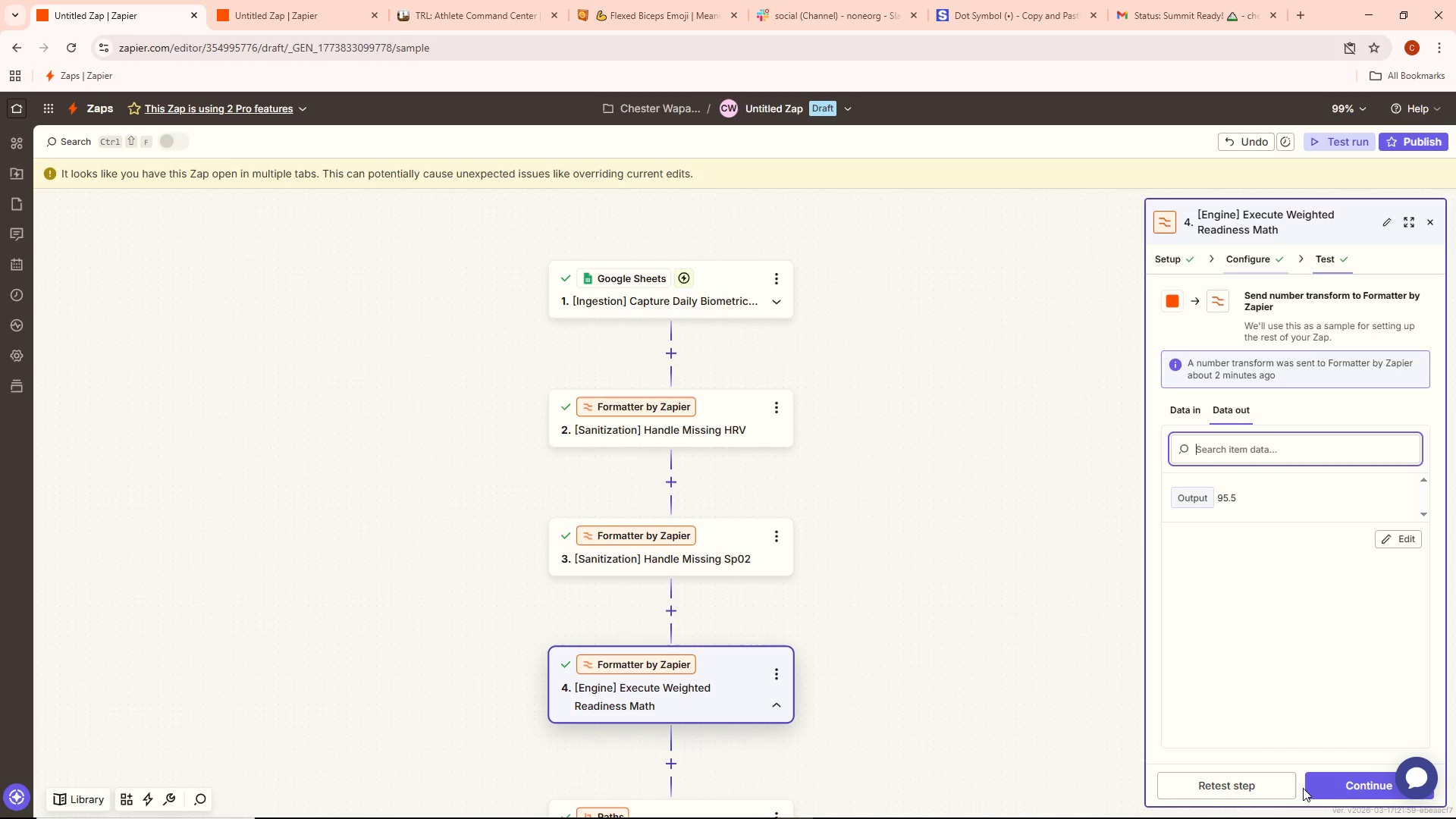 
left_click([1287, 783])
 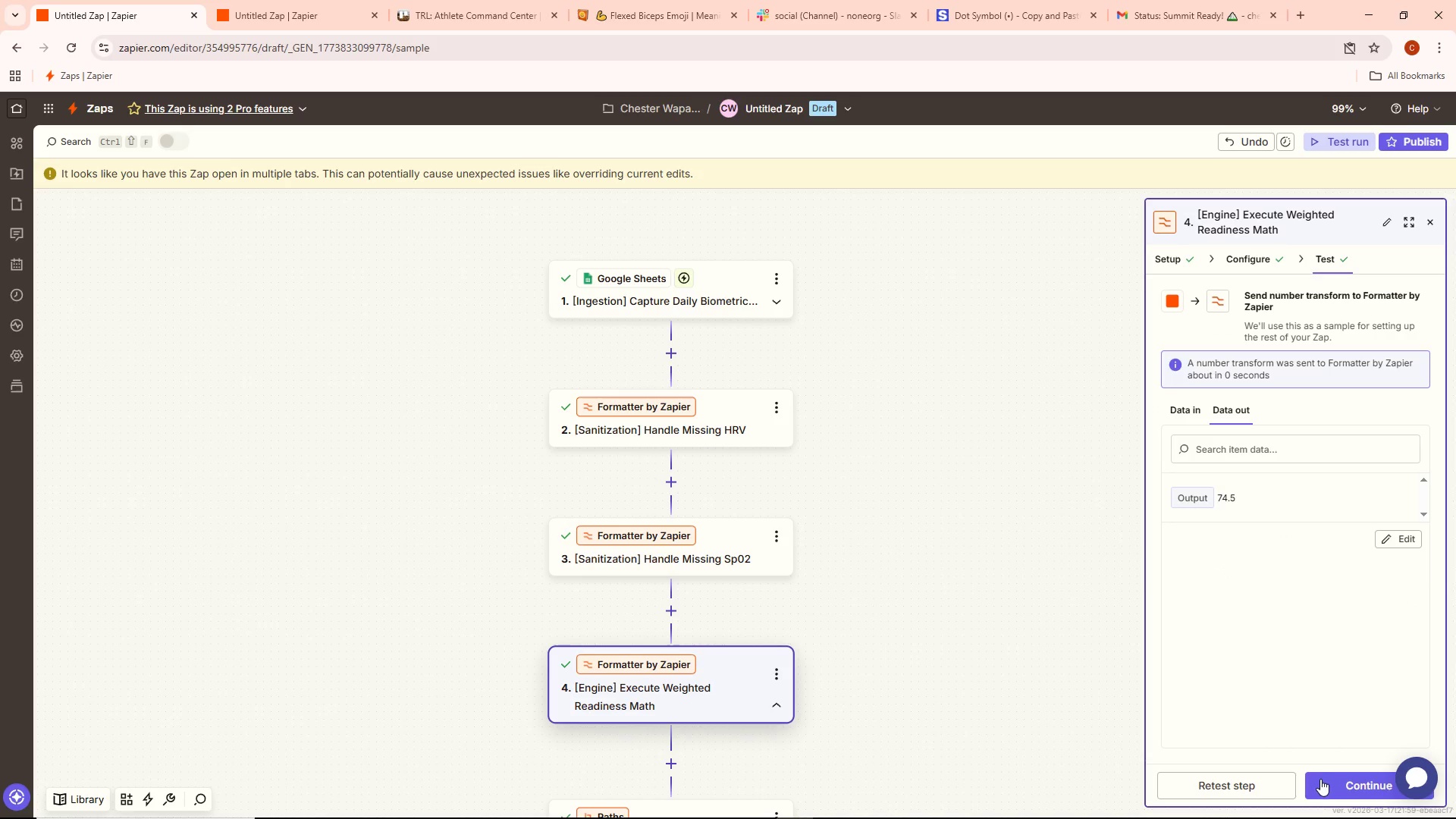 
wait(10.83)
 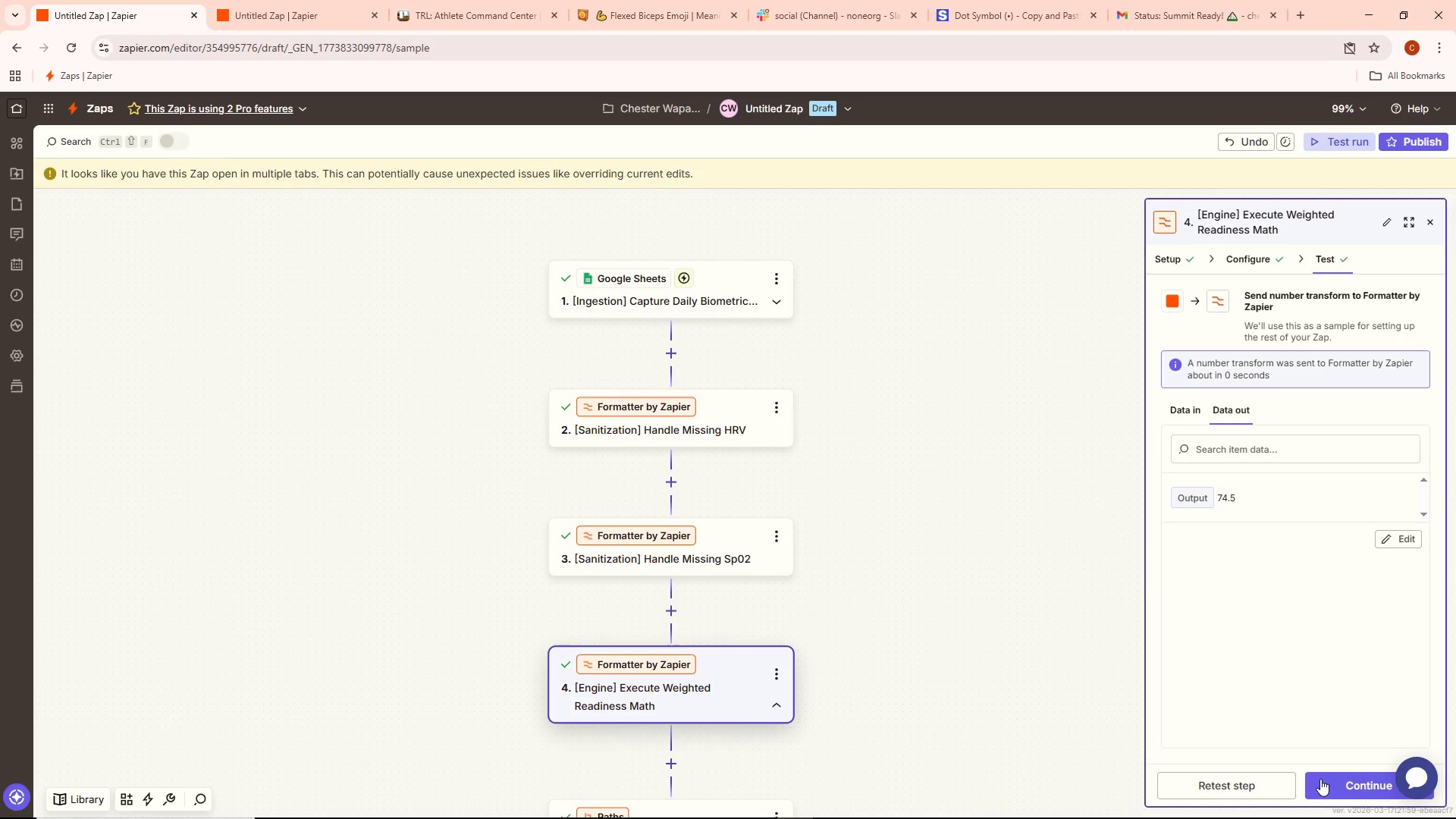 
scroll: coordinate [935, 597], scroll_direction: down, amount: 8.0
 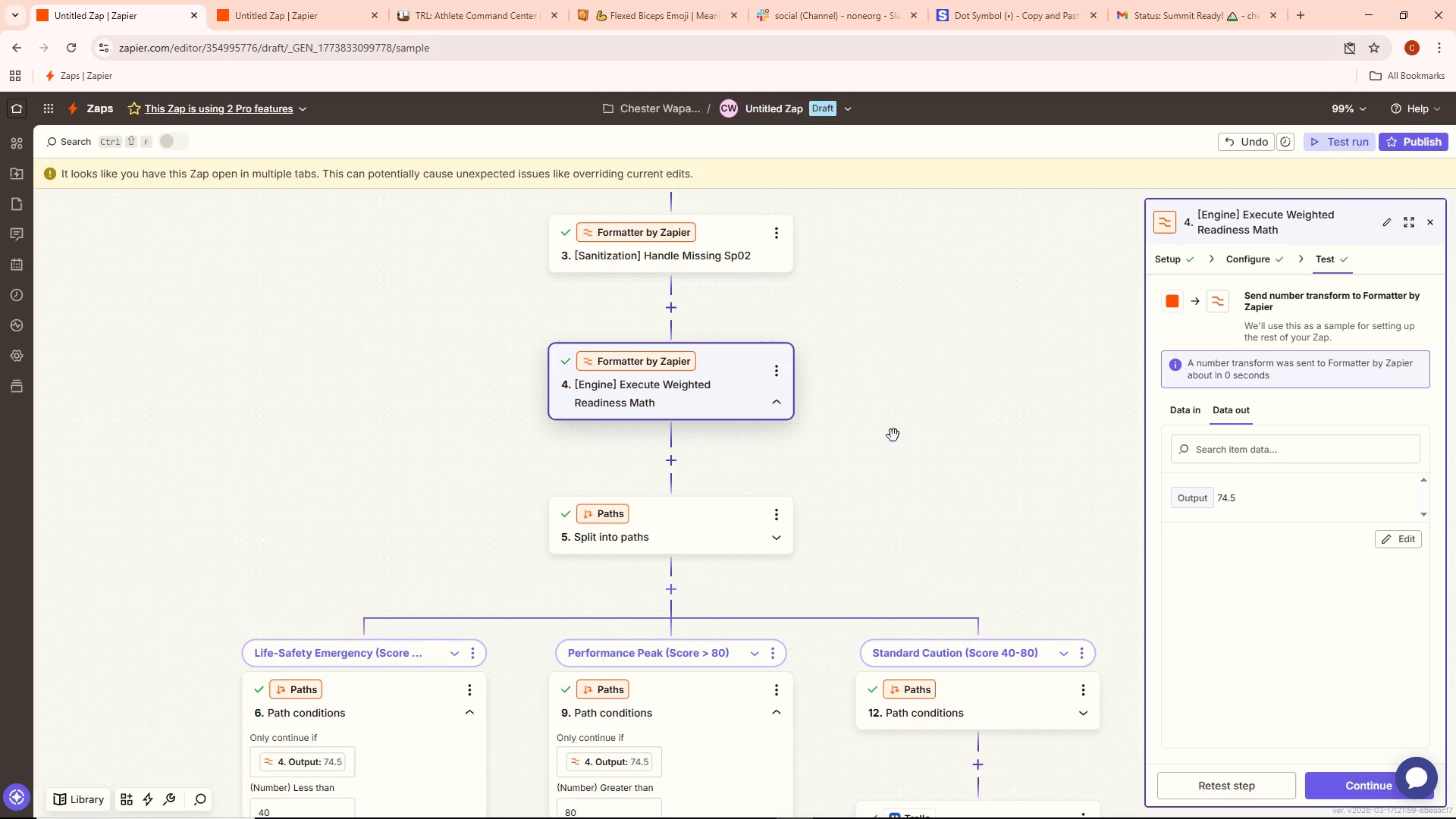 
mouse_move([500, 20])
 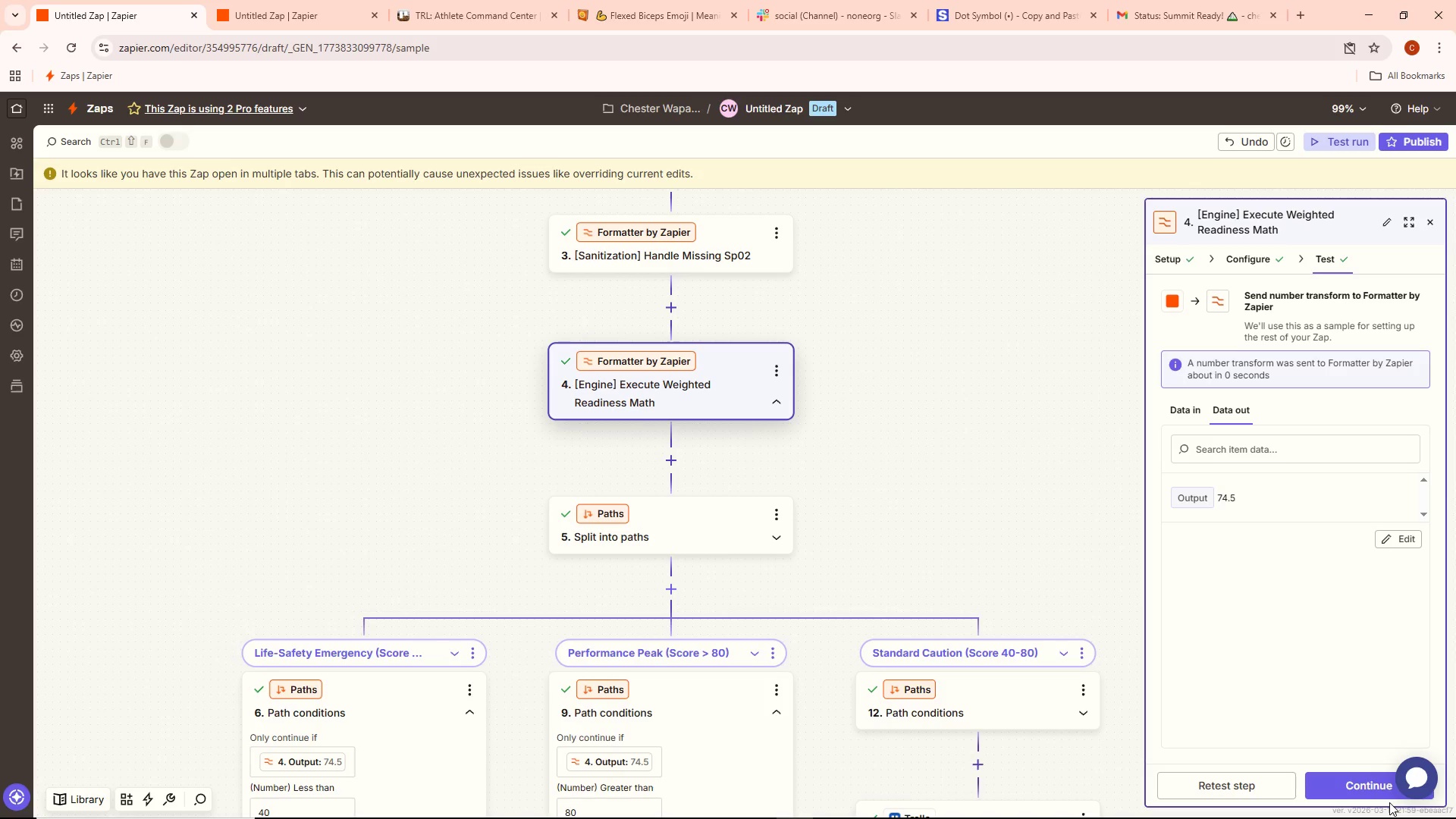 
wait(23.71)
 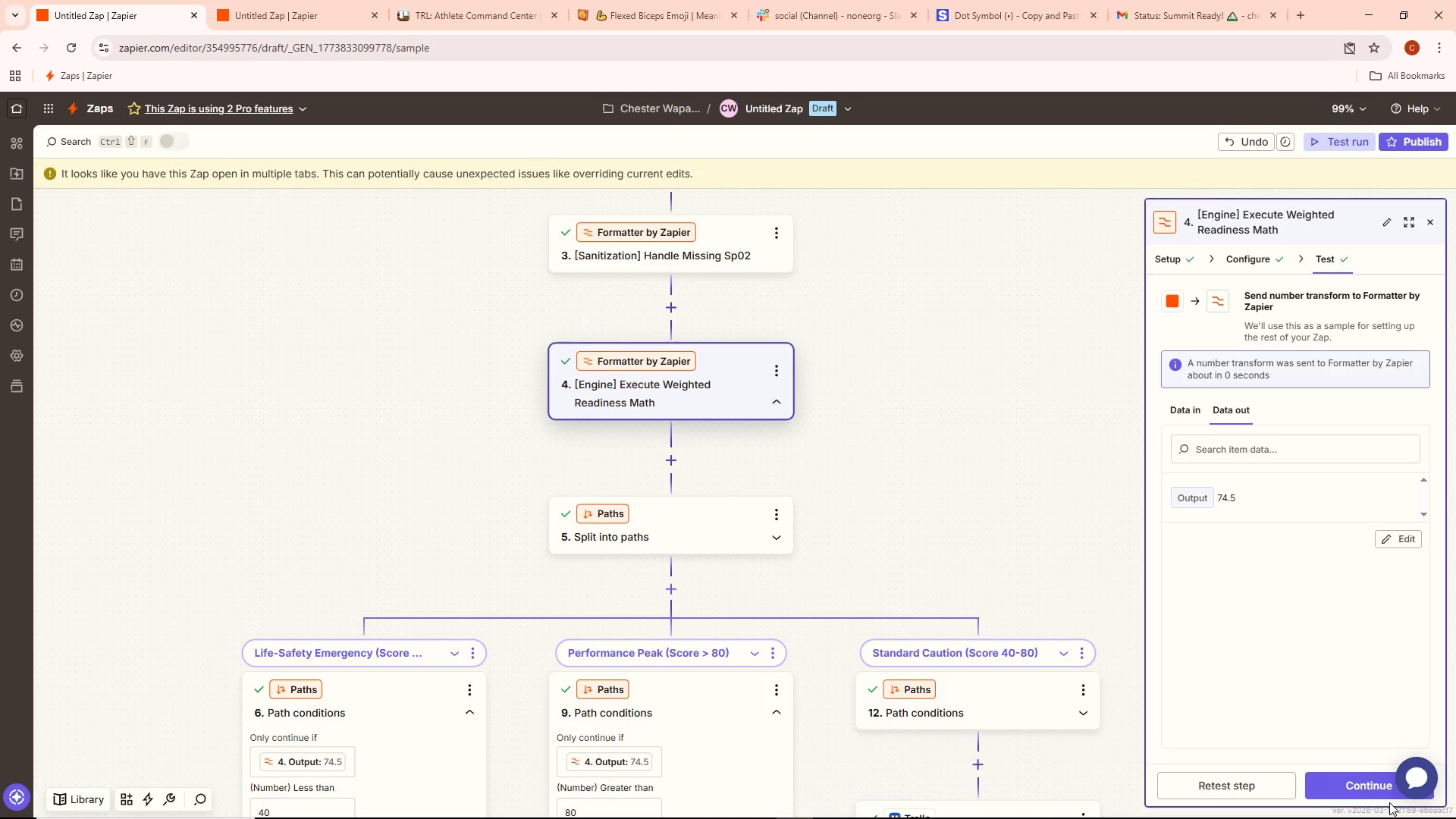 
scroll: coordinate [843, 389], scroll_direction: up, amount: 5.0
 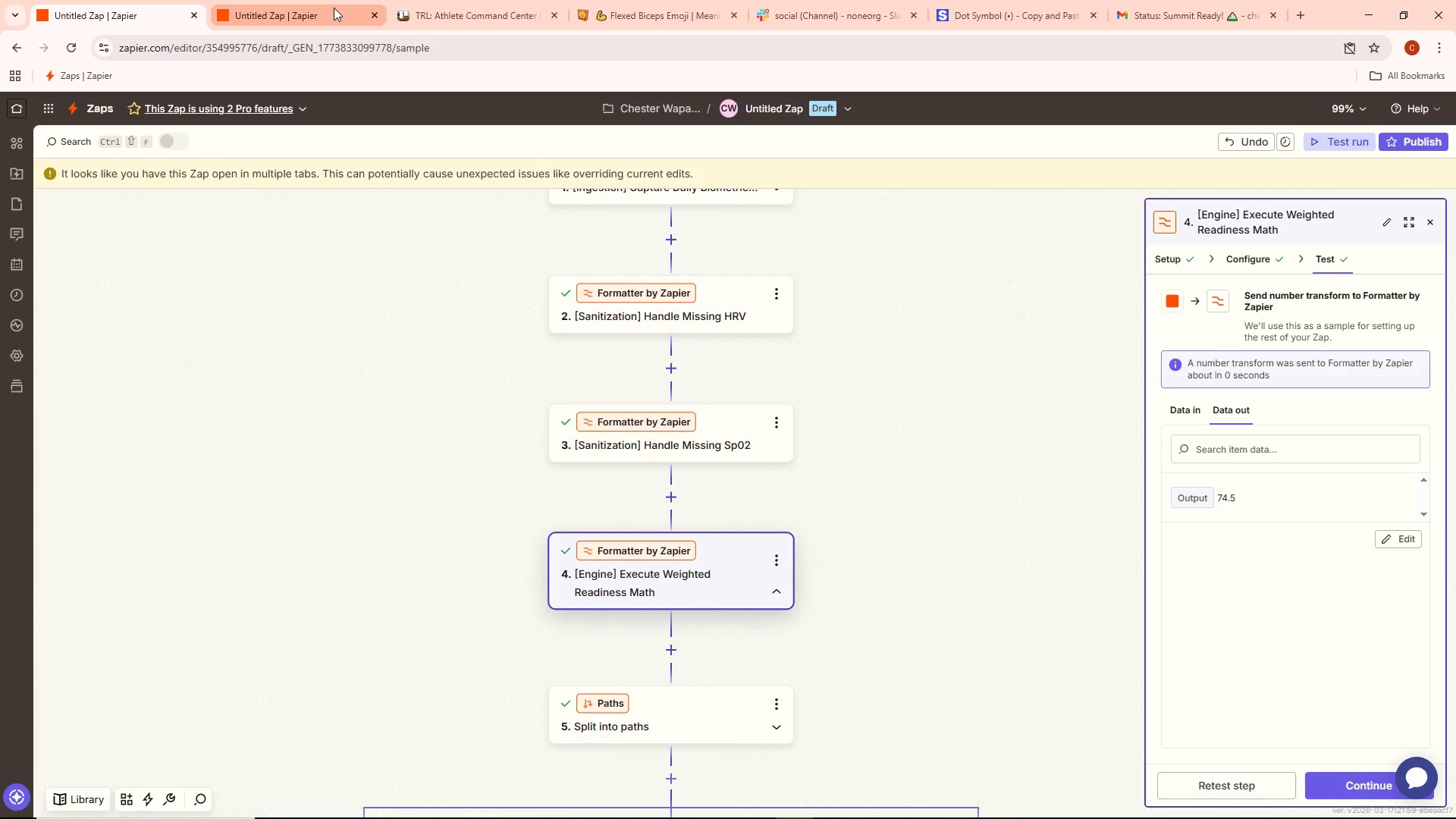 
key(Alt+AltLeft)
 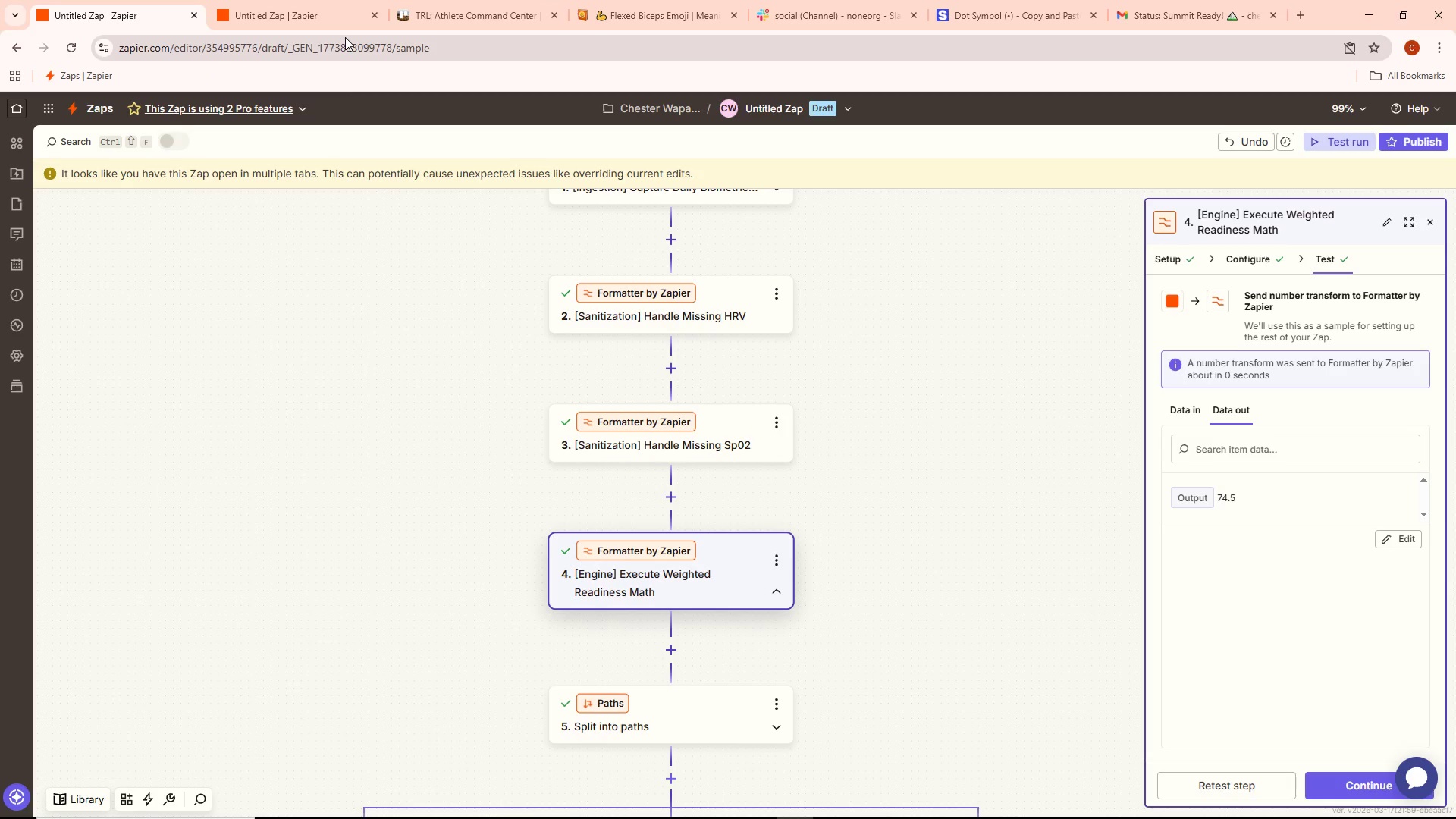 
key(Alt+Tab)